 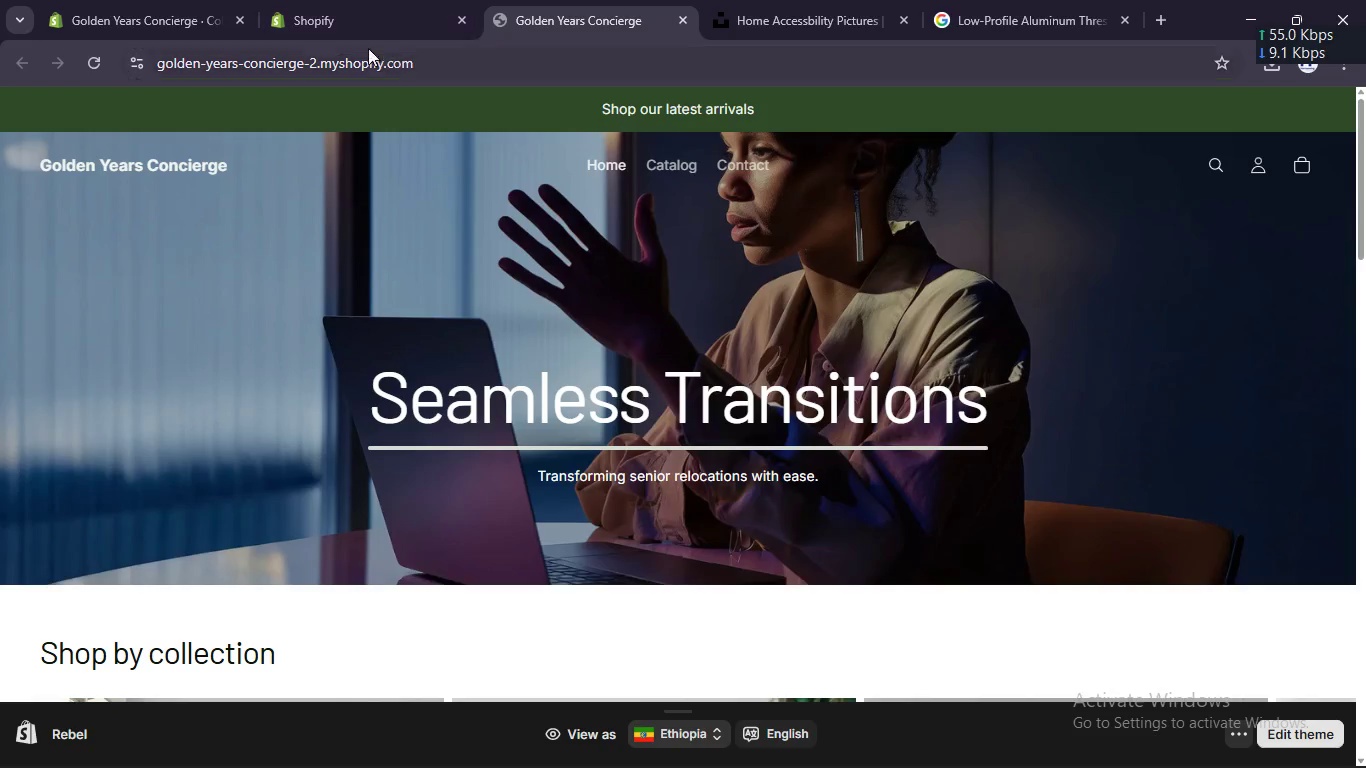 
left_click([426, 72])
 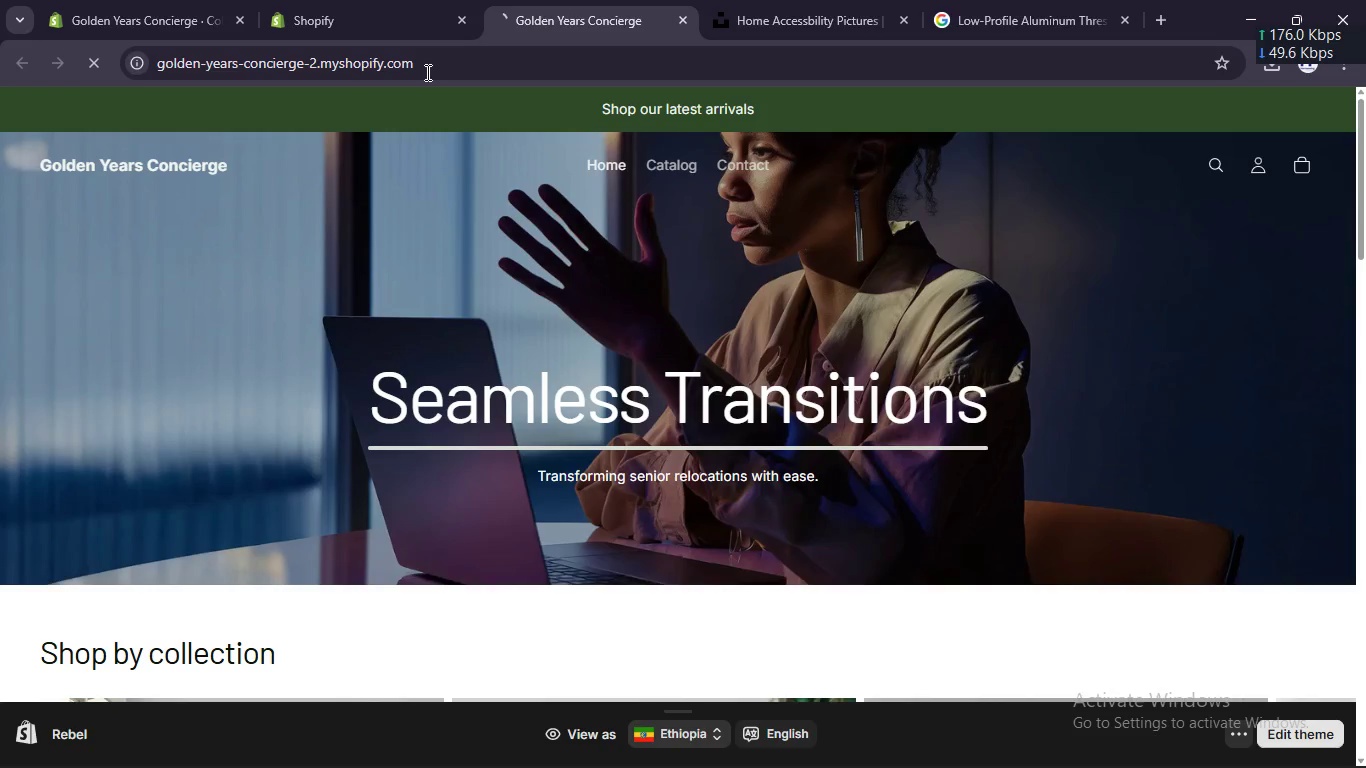 
key(Enter)
 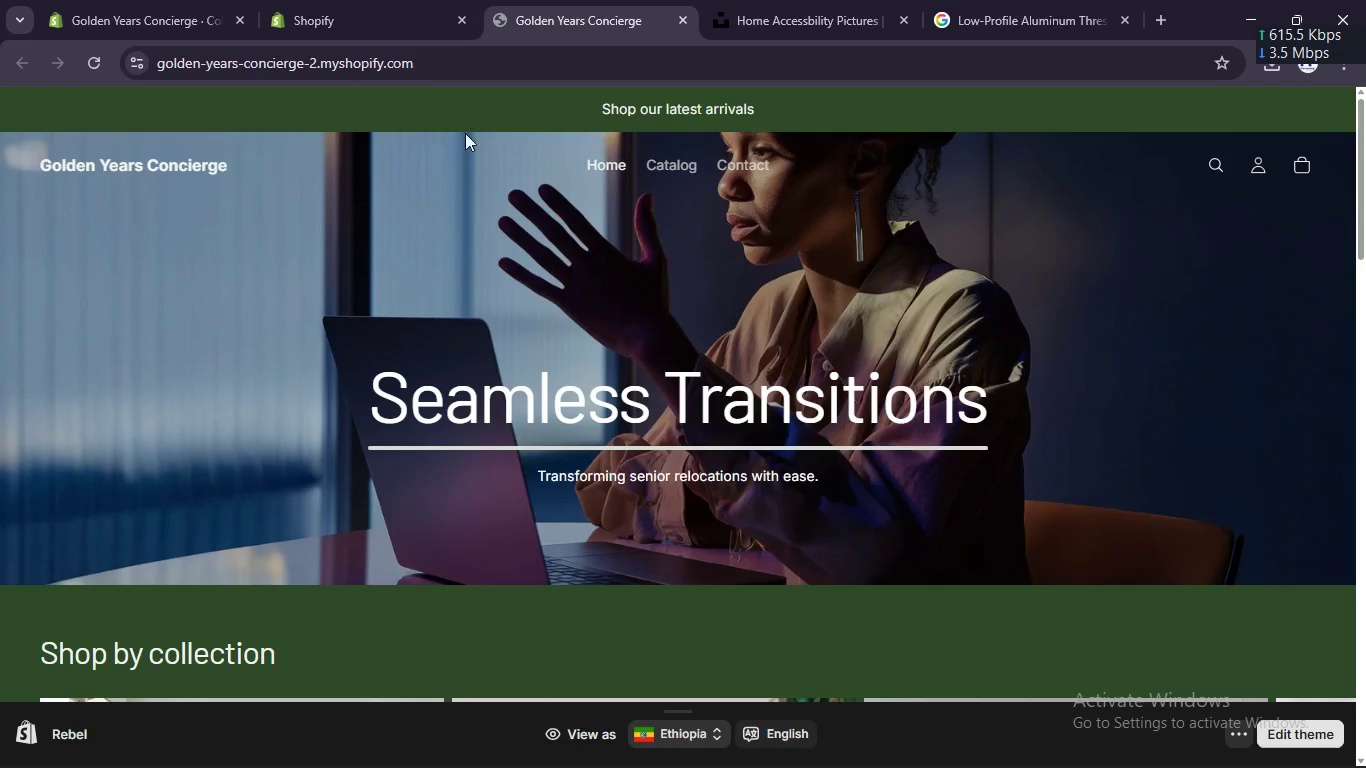 
scroll: coordinate [682, 389], scroll_direction: down, amount: 2.0
 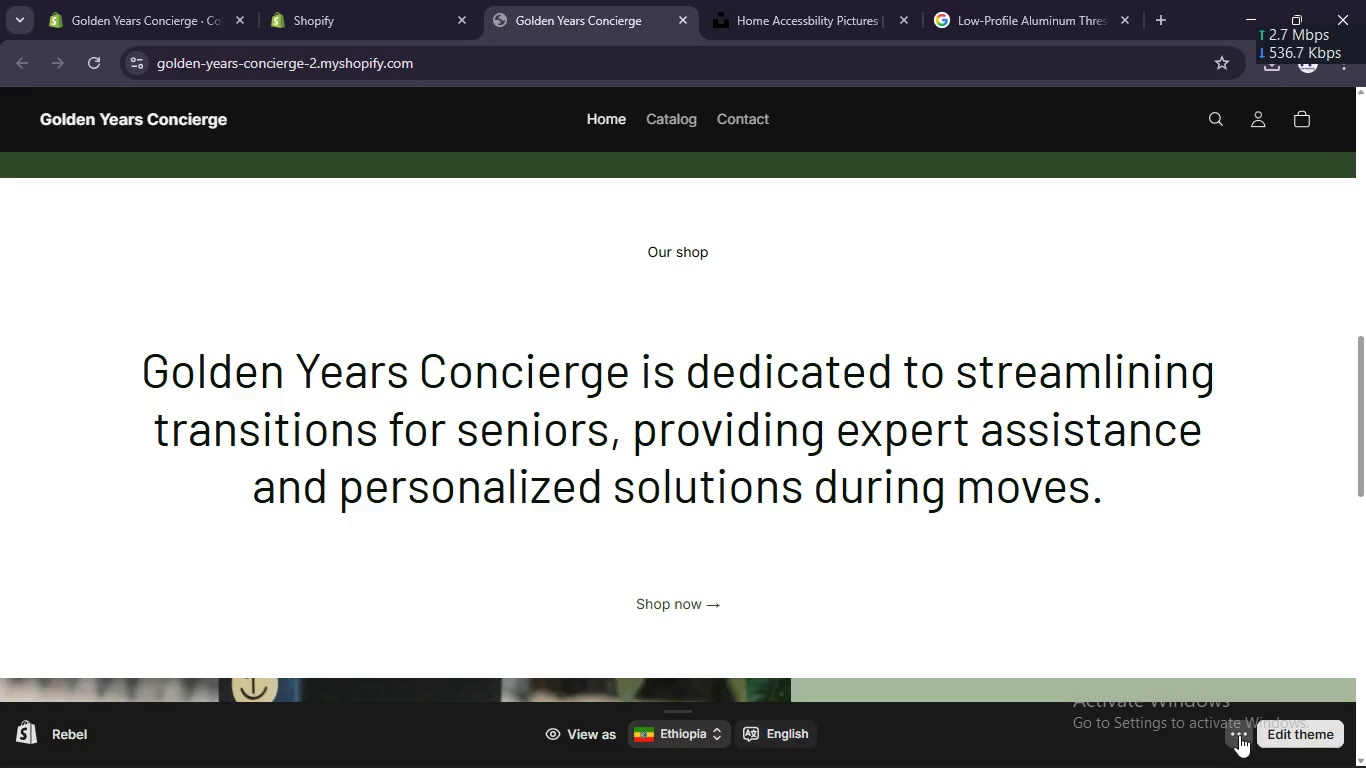 
left_click([1243, 738])
 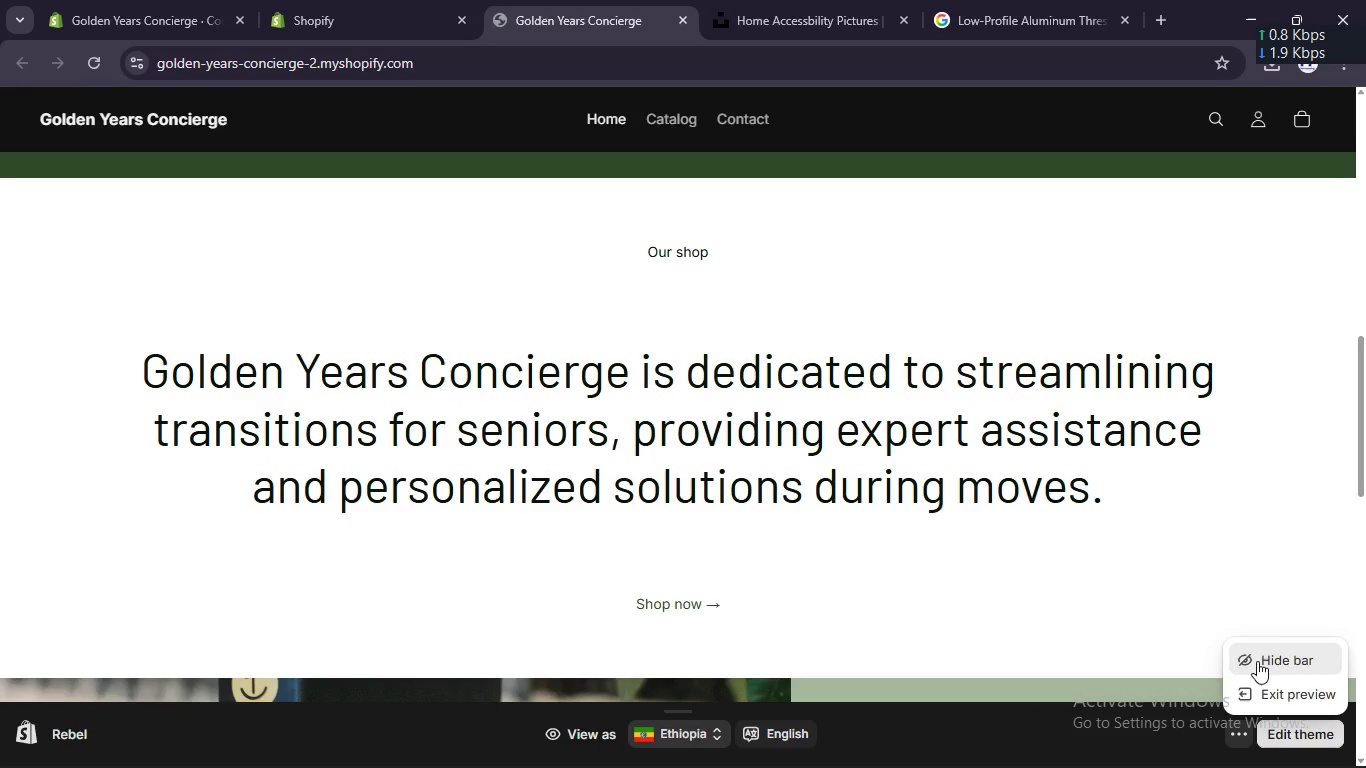 
left_click([1257, 661])
 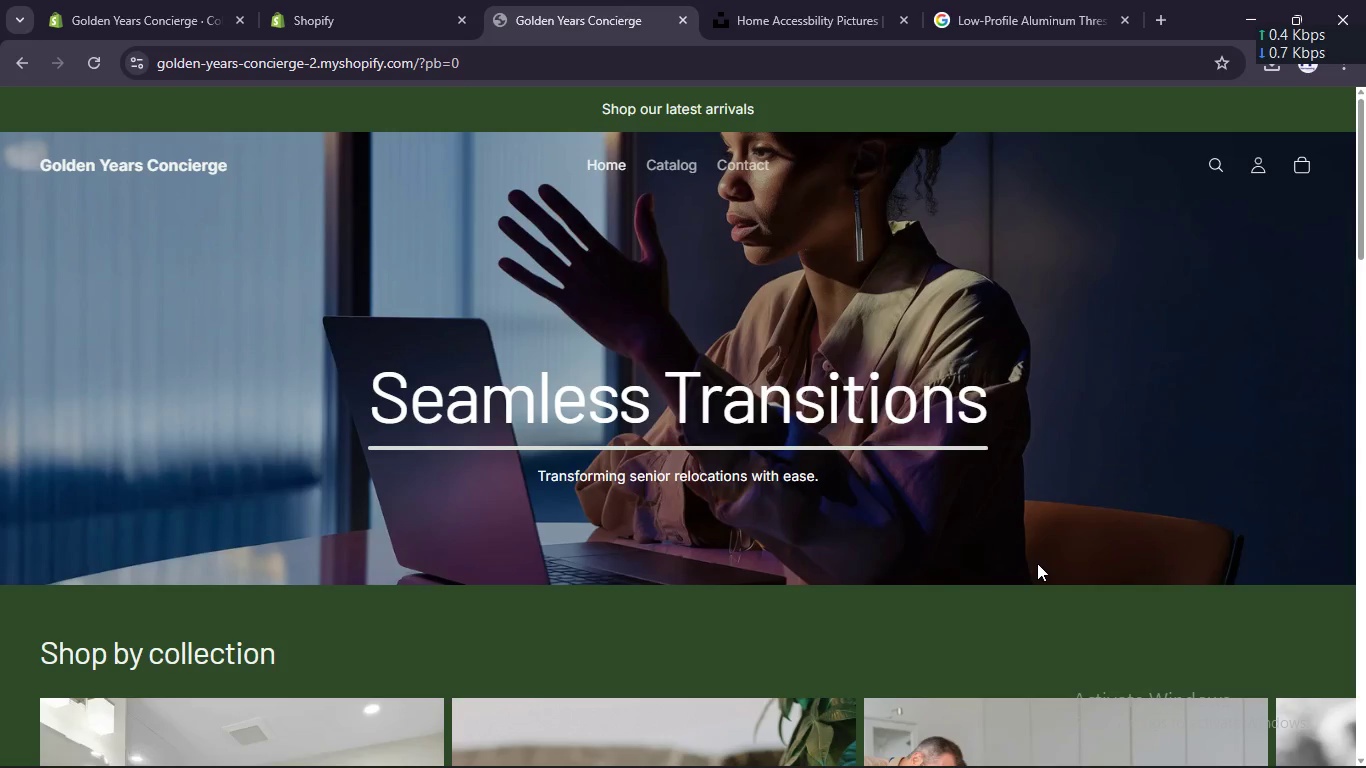 
wait(18.45)
 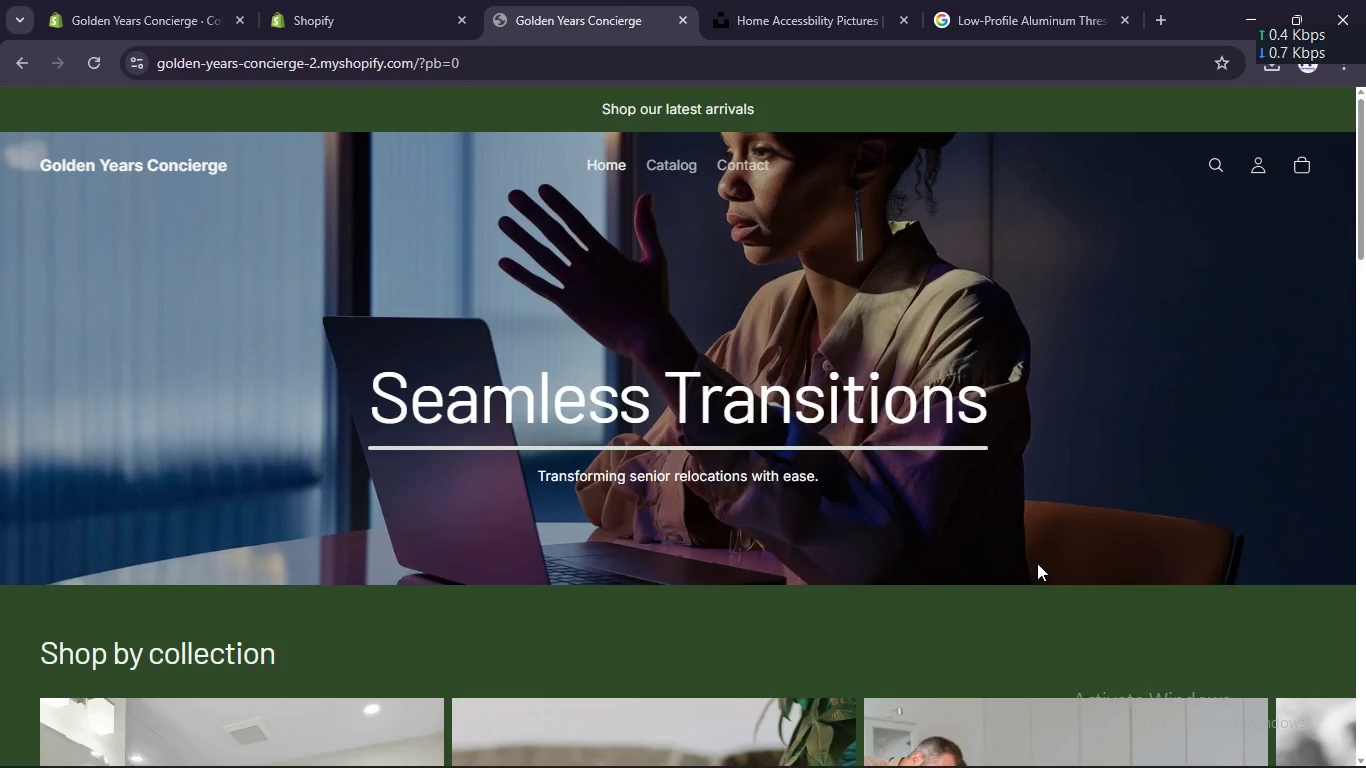 
scroll: coordinate [951, 549], scroll_direction: up, amount: 2.0
 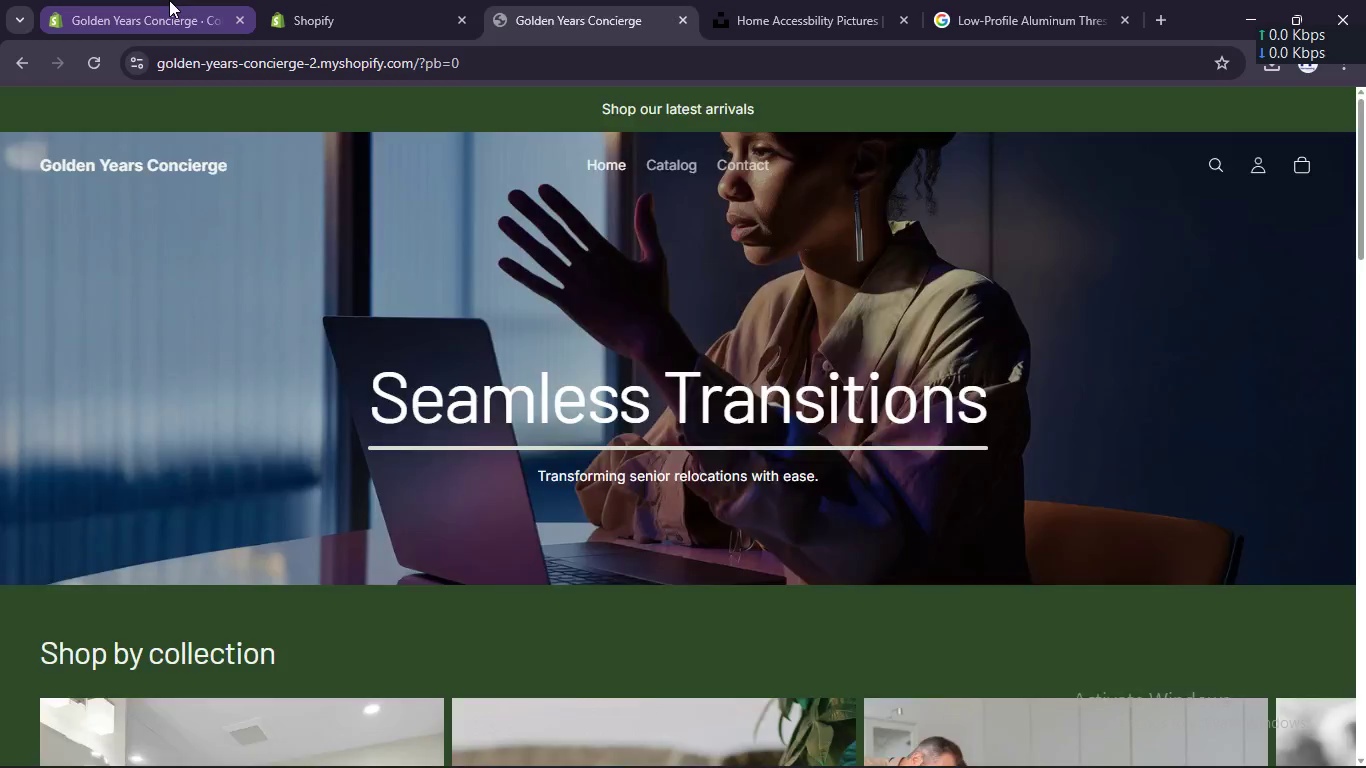 
left_click([169, 0])
 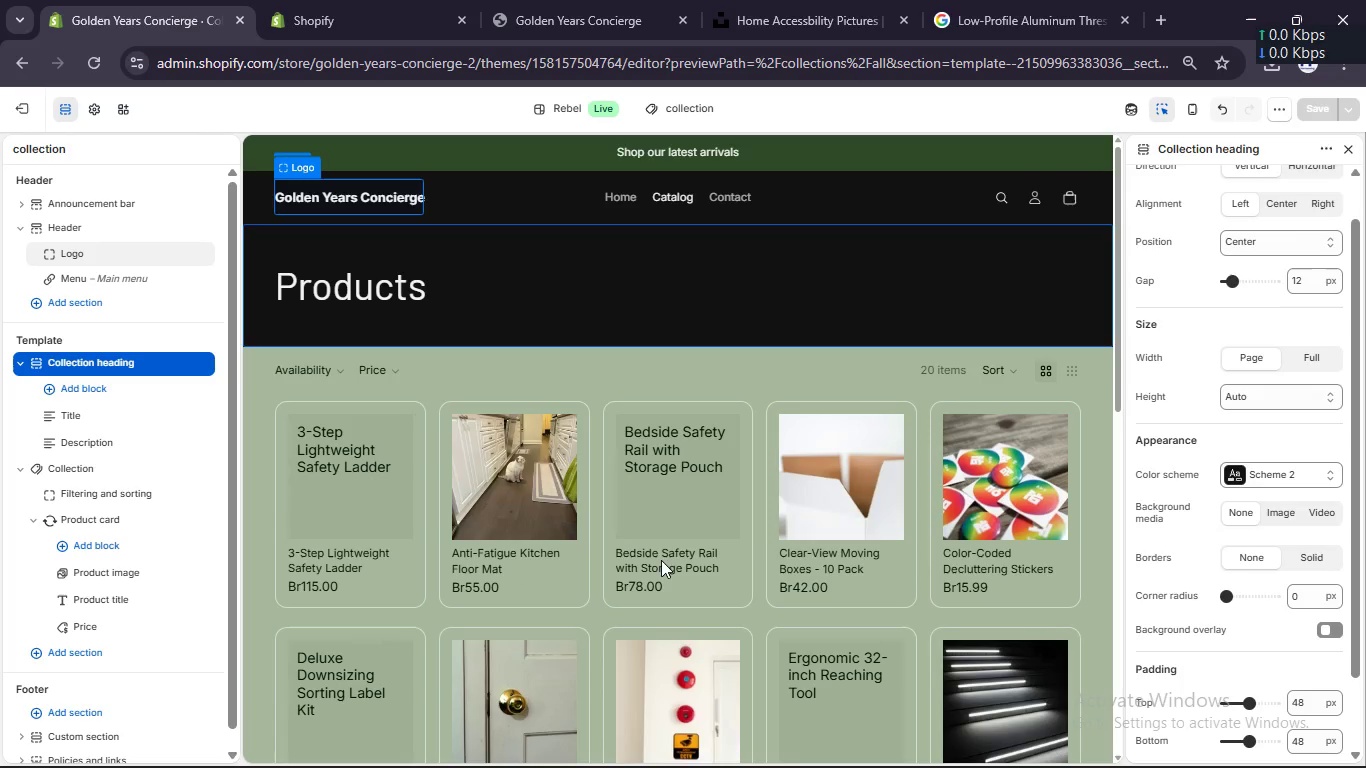 
scroll: coordinate [661, 560], scroll_direction: up, amount: 6.0
 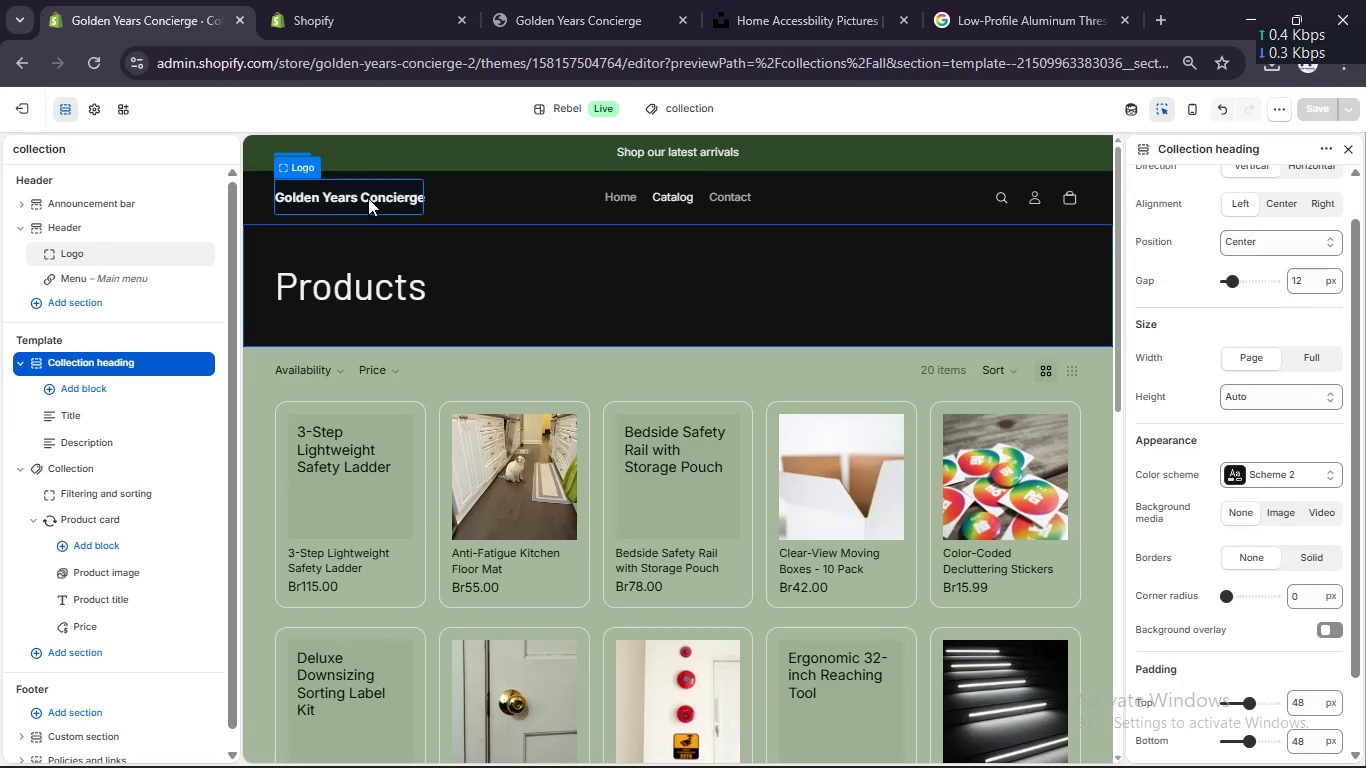 
double_click([368, 198])
 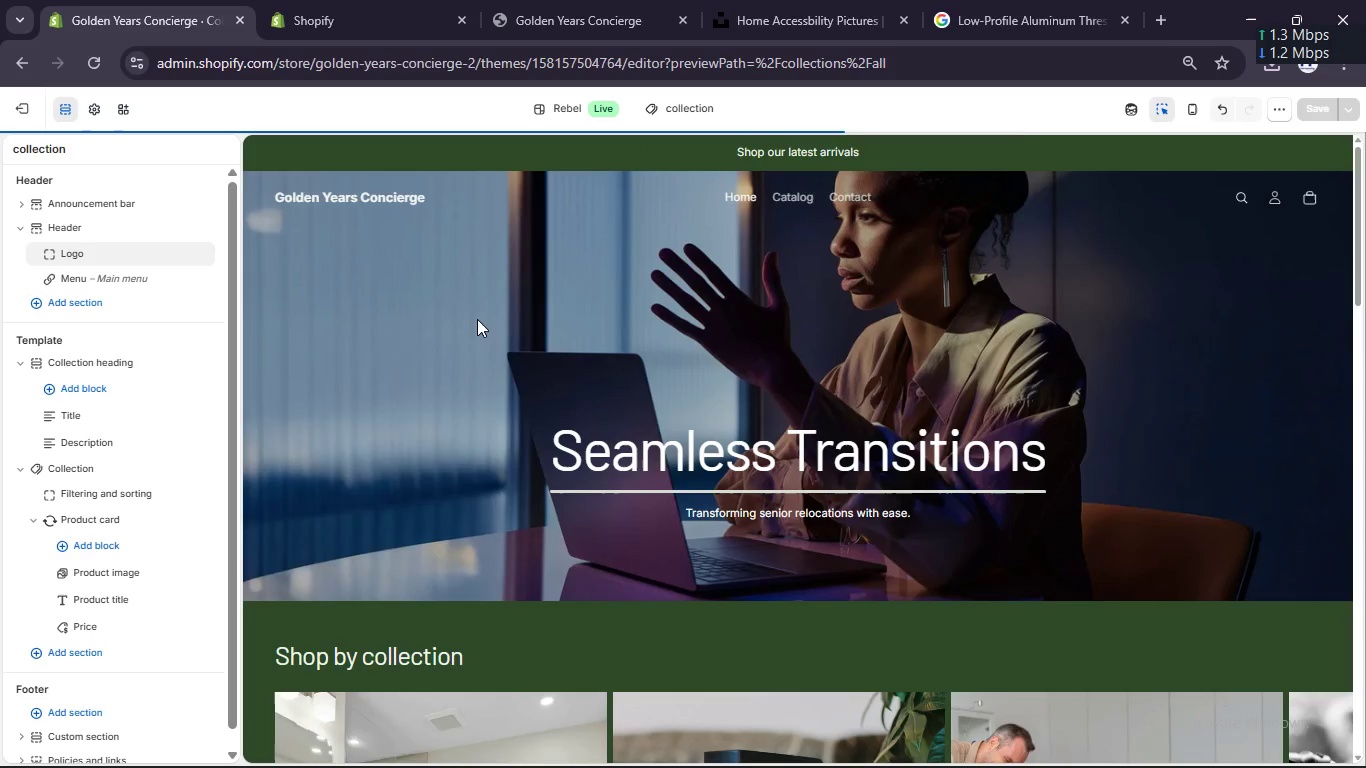 
left_click([477, 319])
 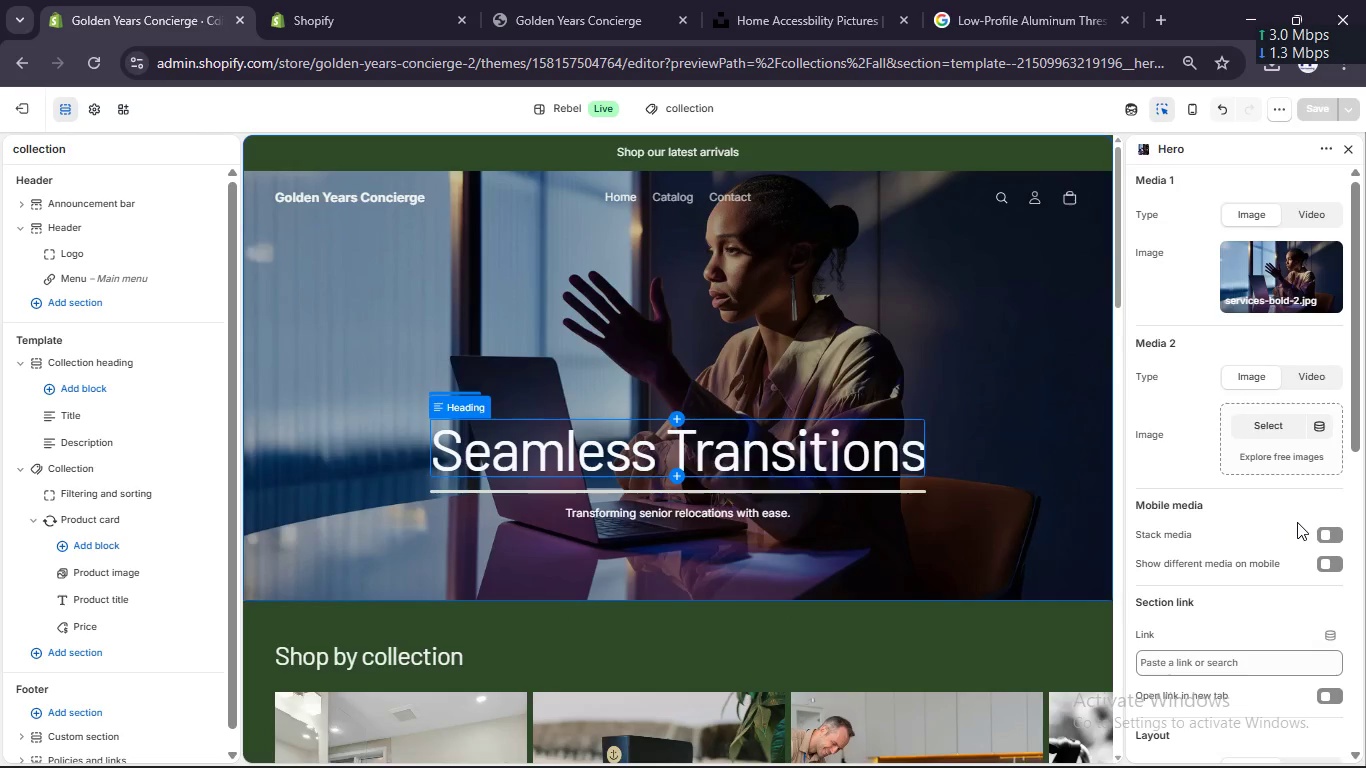 
scroll: coordinate [1297, 522], scroll_direction: down, amount: 3.0
 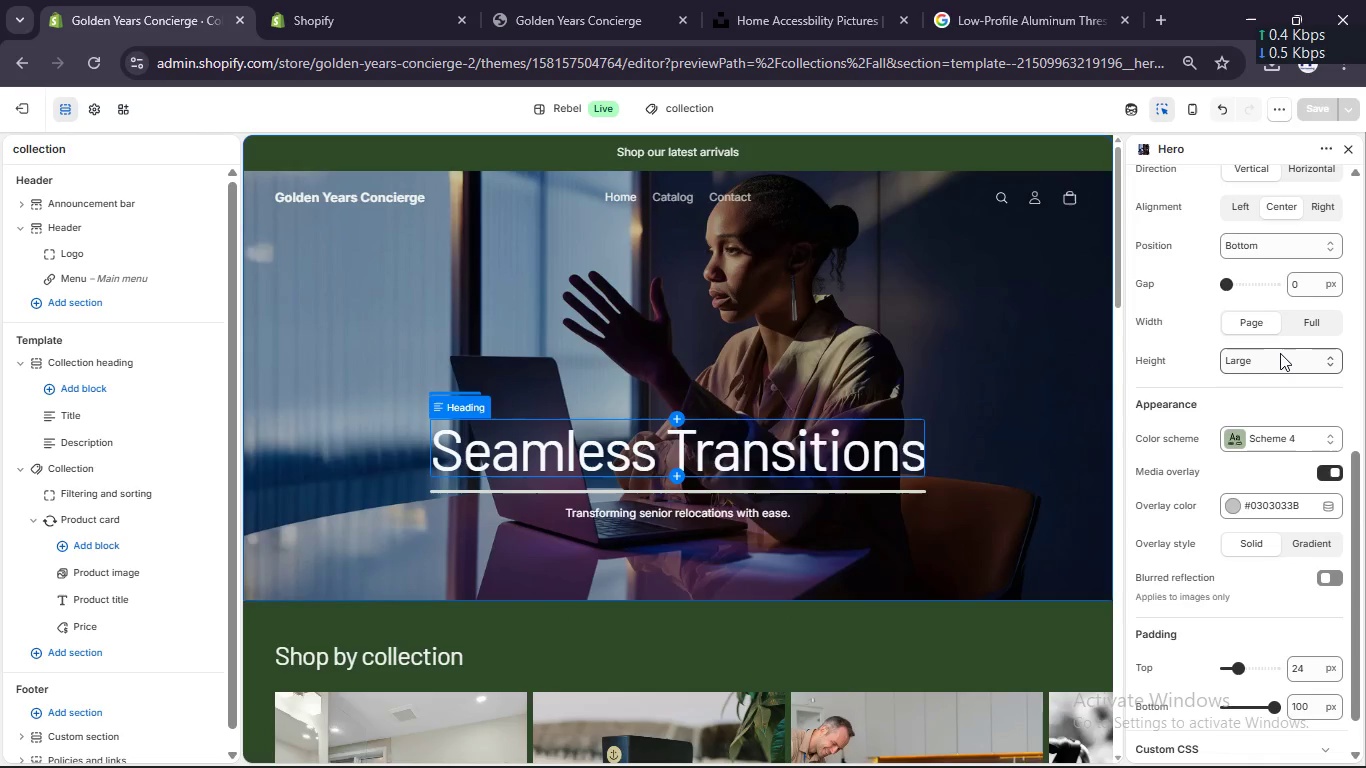 
double_click([1278, 350])
 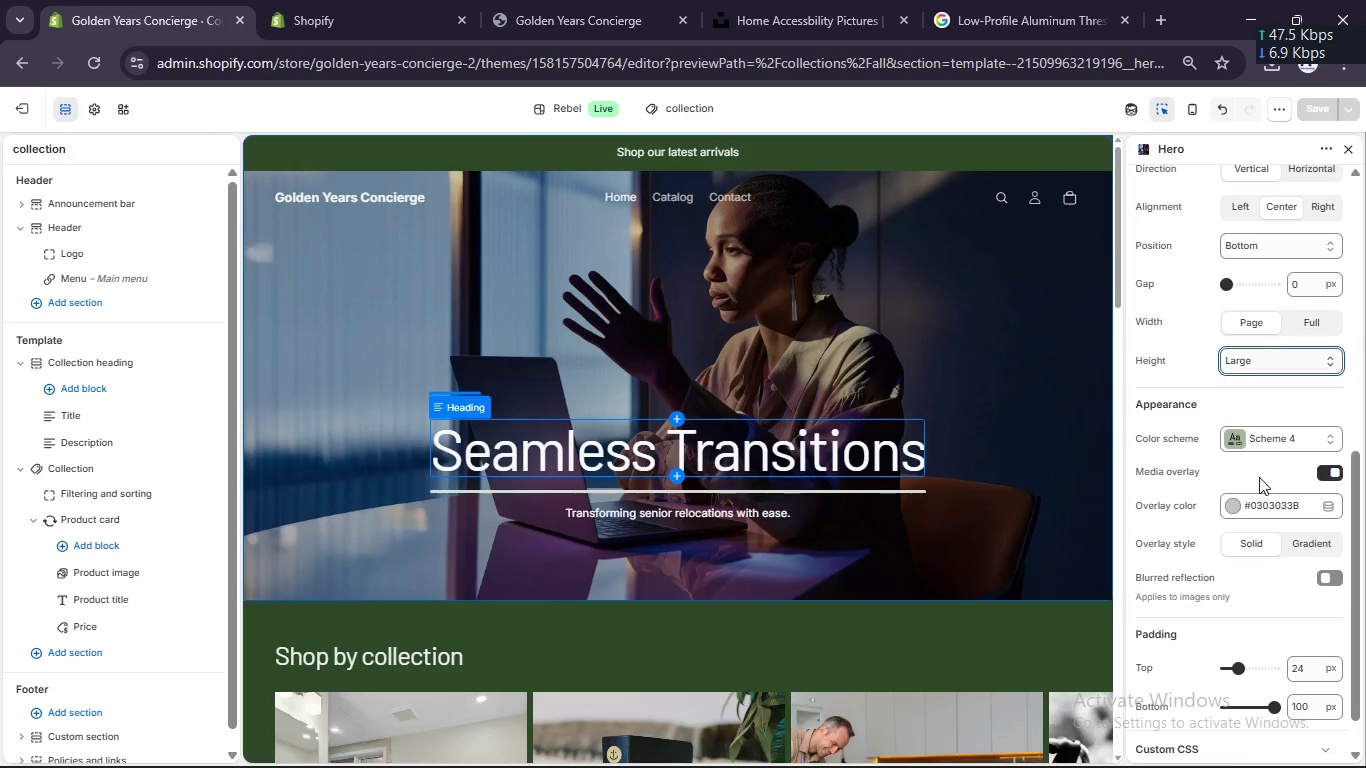 
left_click([1259, 477])
 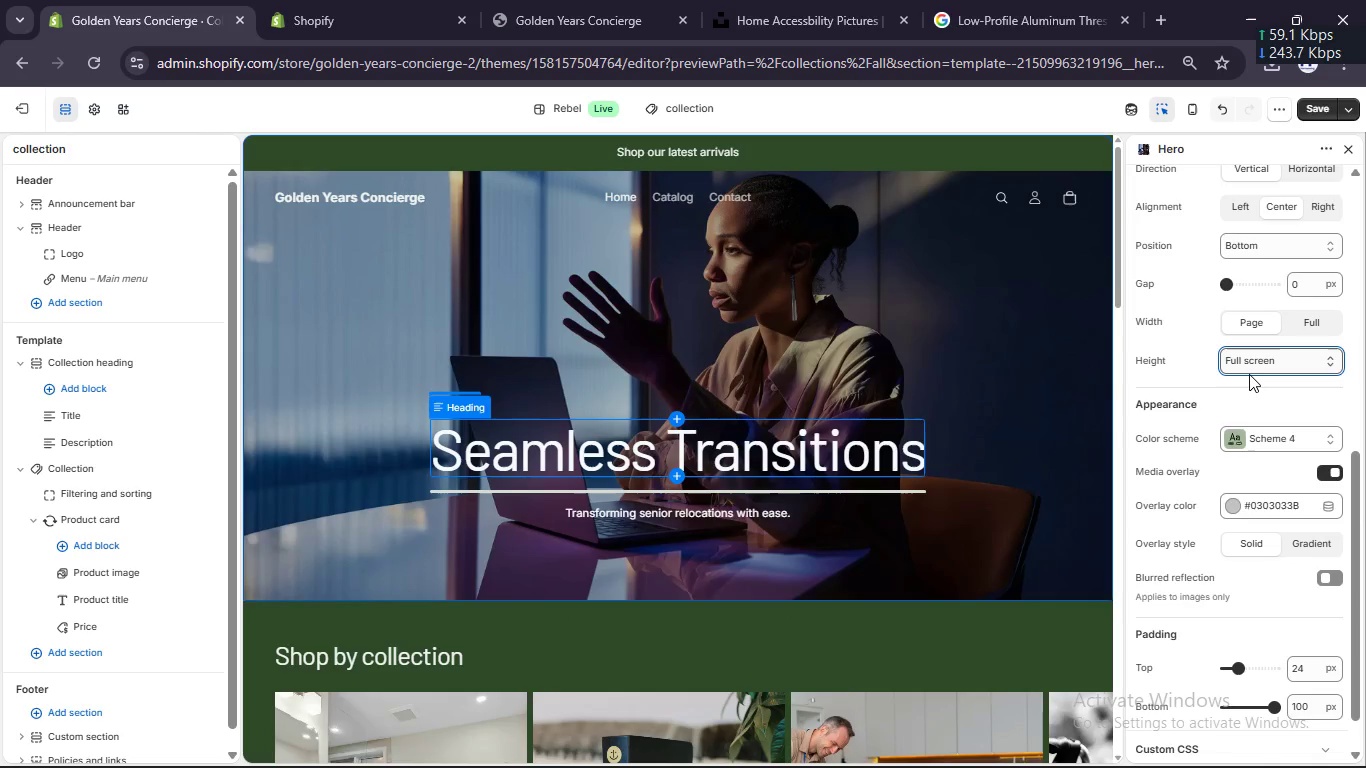 
wait(6.22)
 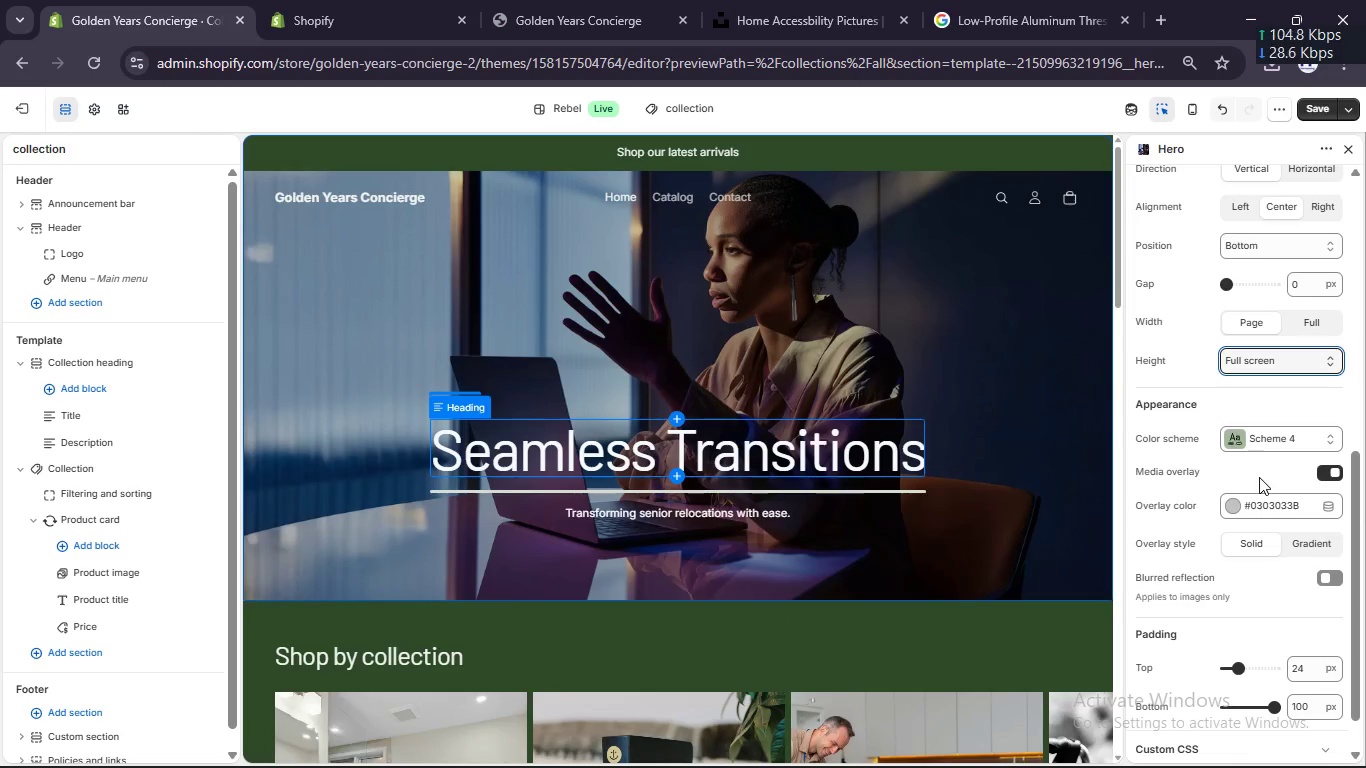 
scroll: coordinate [1249, 374], scroll_direction: down, amount: 2.0
 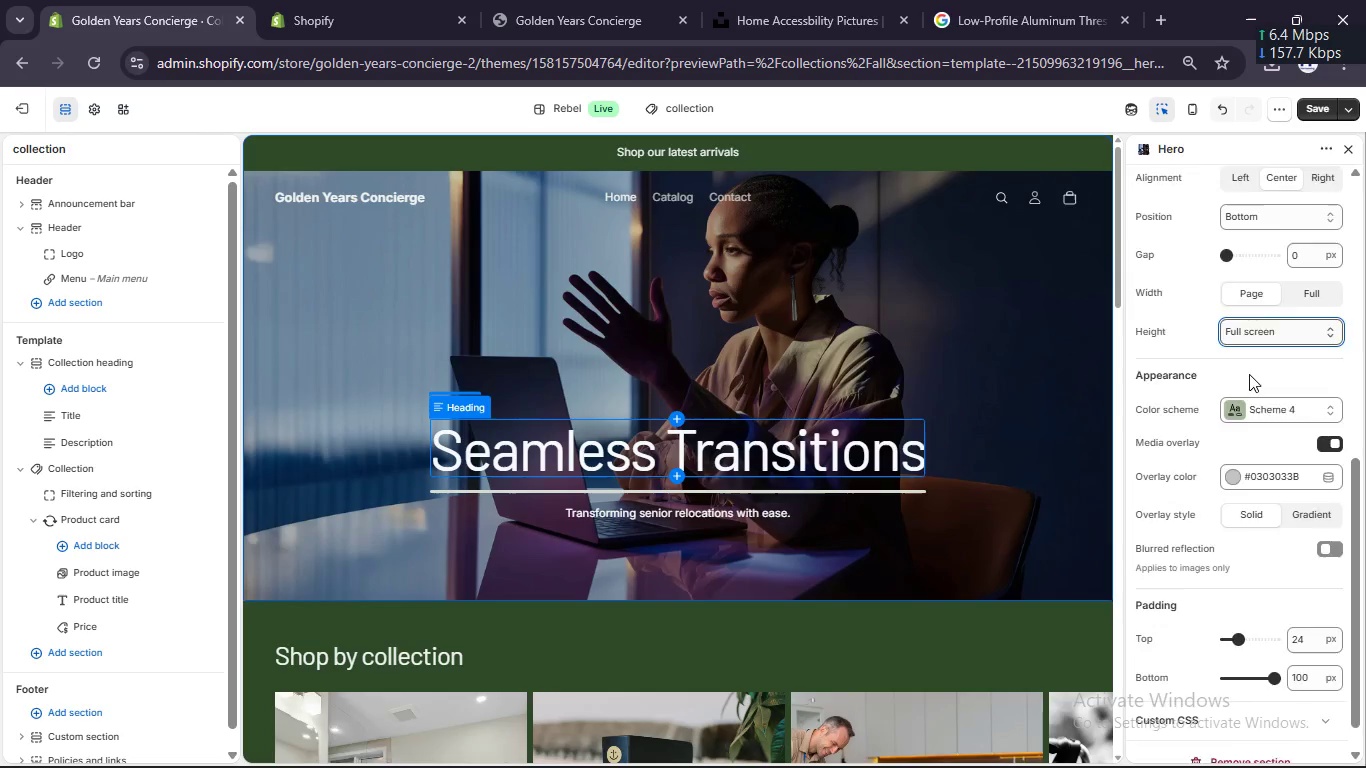 
scroll: coordinate [1249, 374], scroll_direction: up, amount: 5.0
 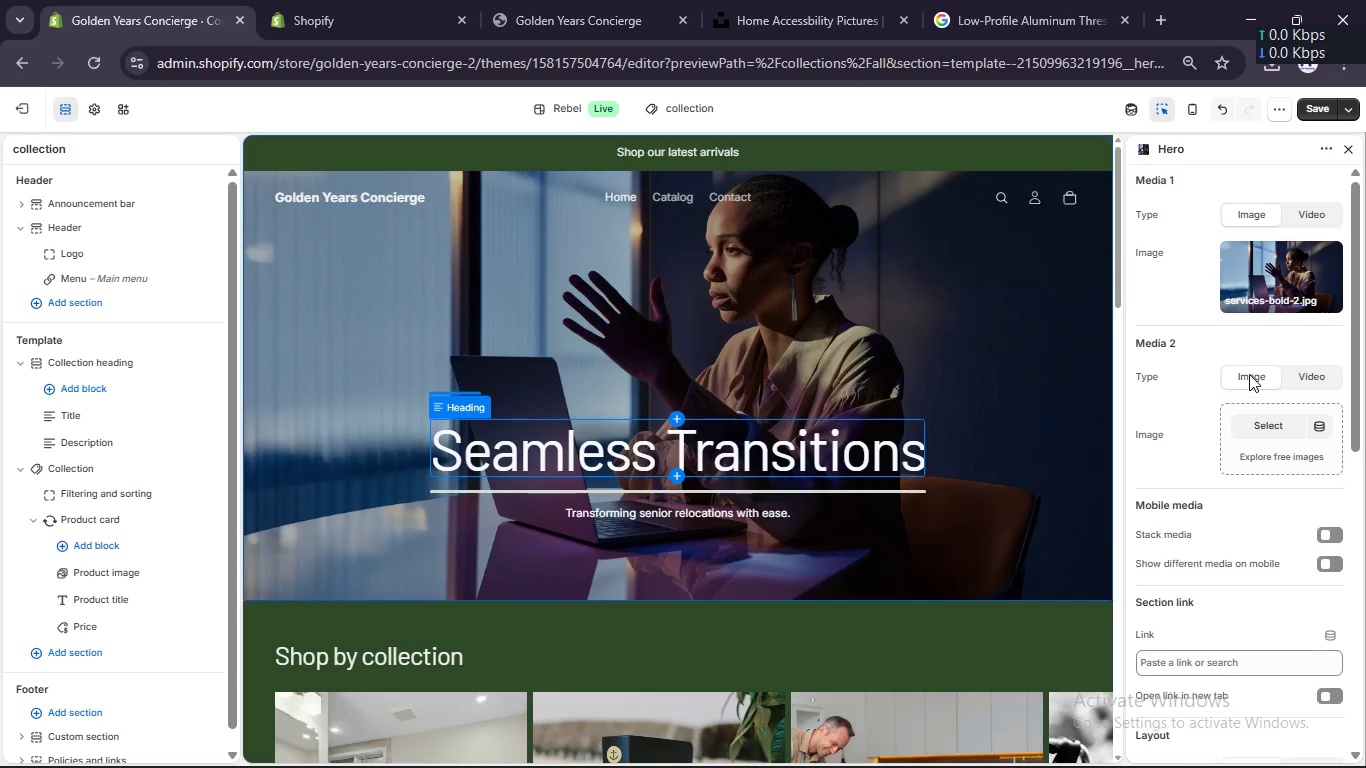 
scroll: coordinate [1249, 374], scroll_direction: none, amount: 0.0
 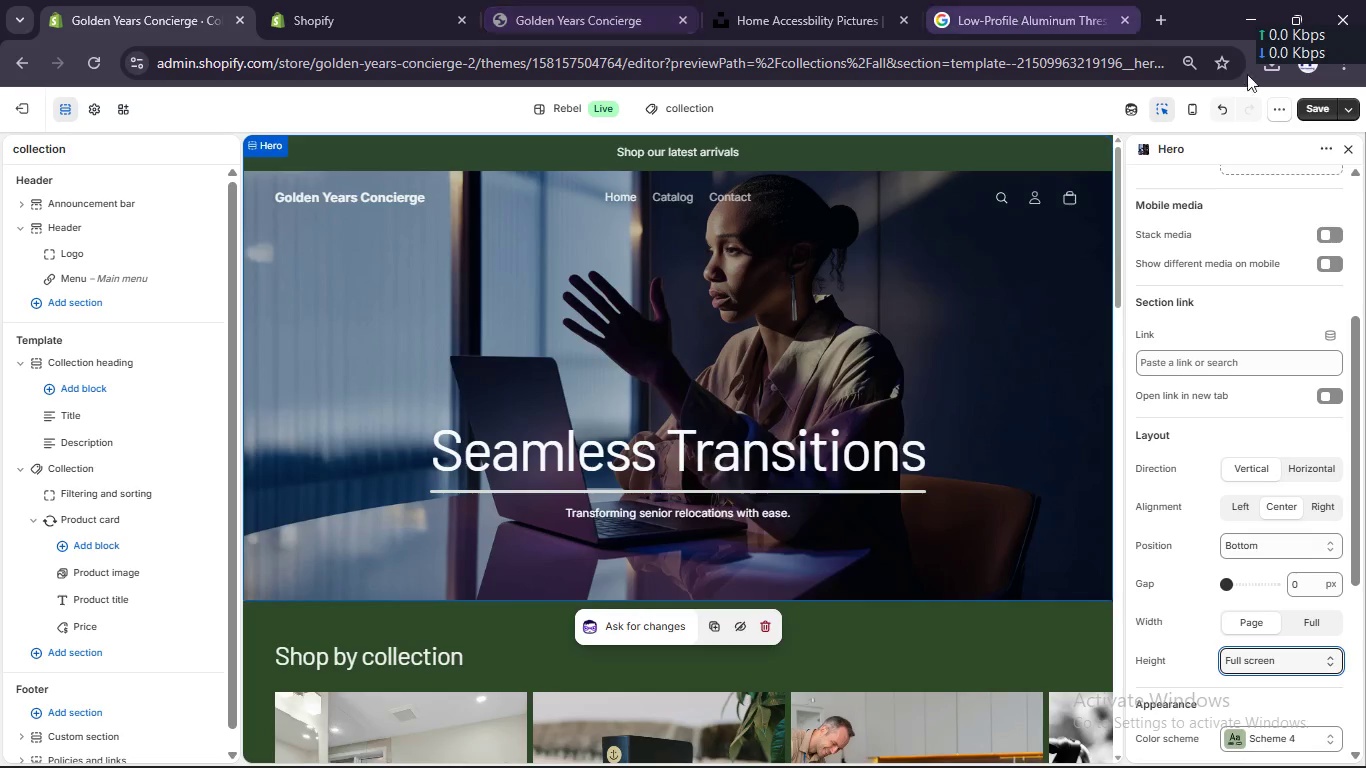 
left_click([1316, 116])
 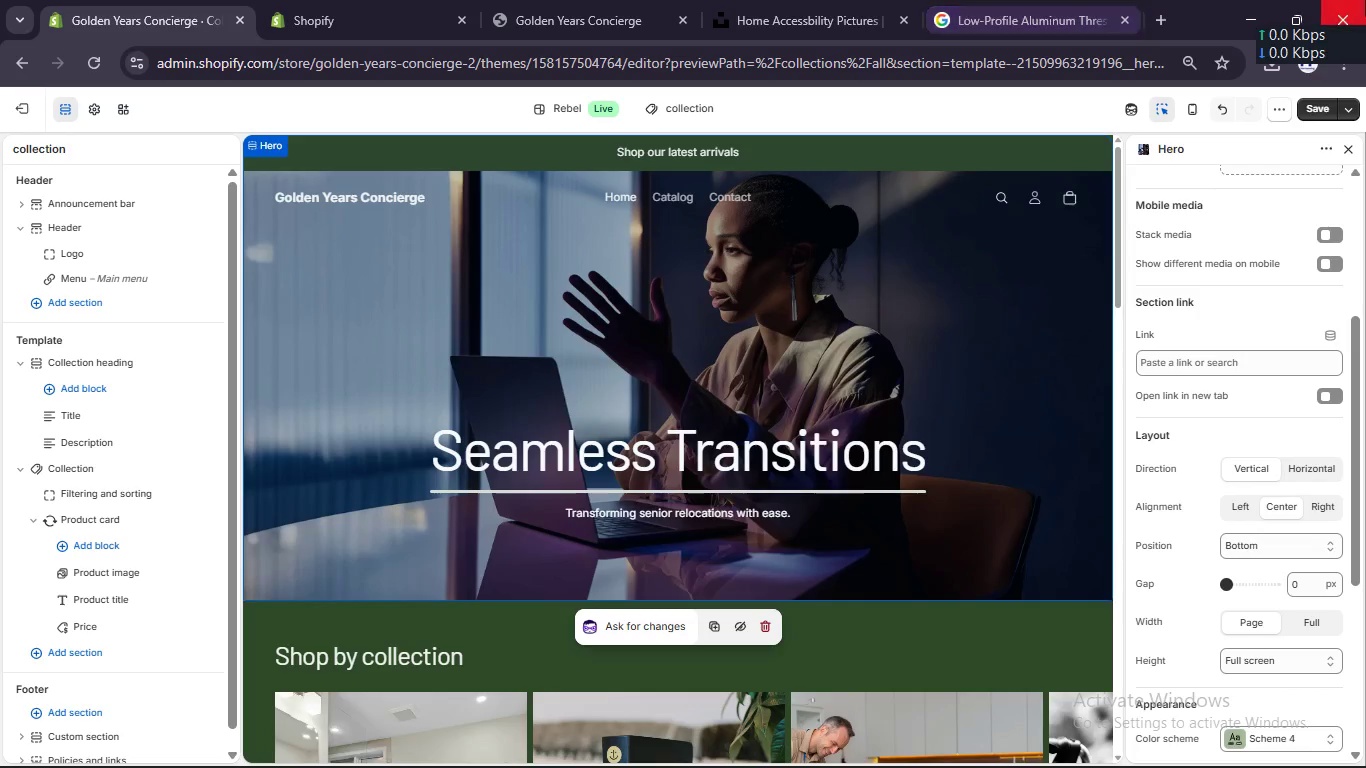 
left_click([1306, 106])
 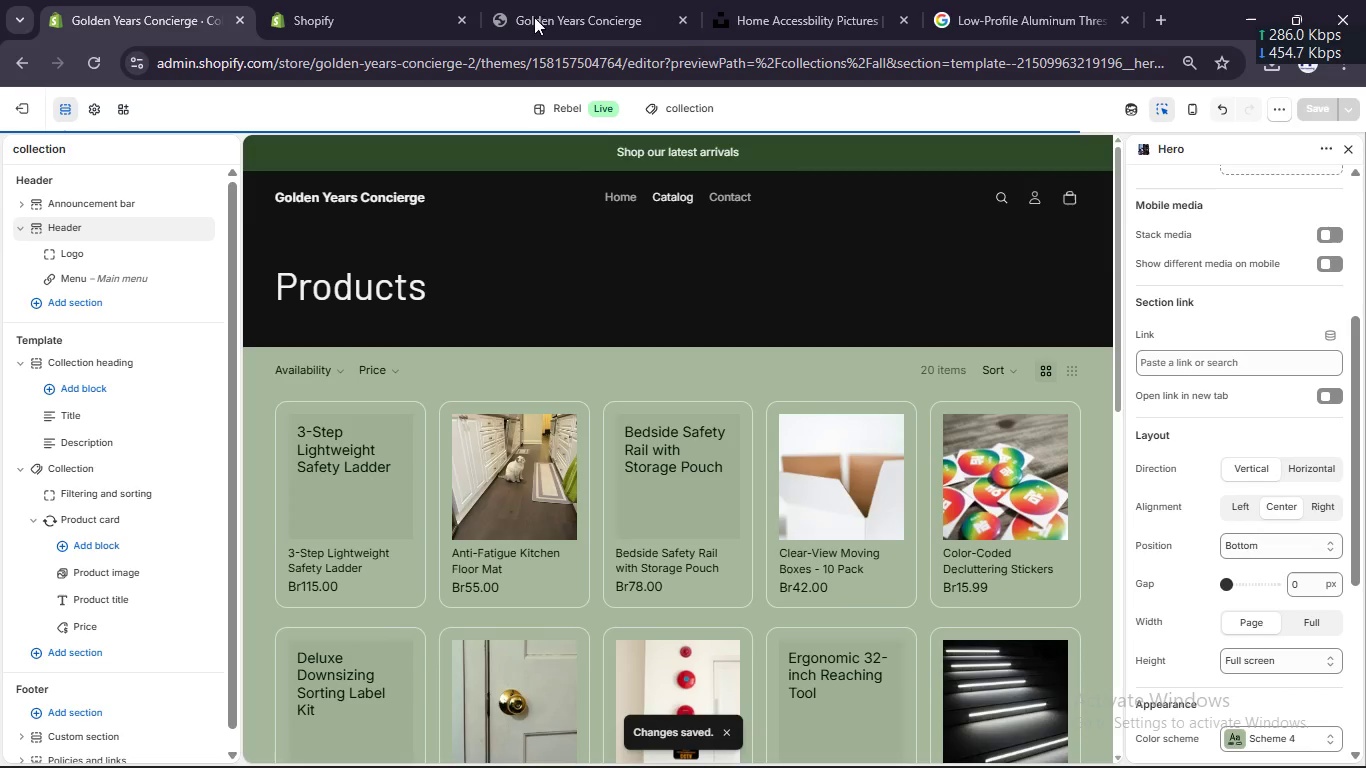 
left_click([531, 0])
 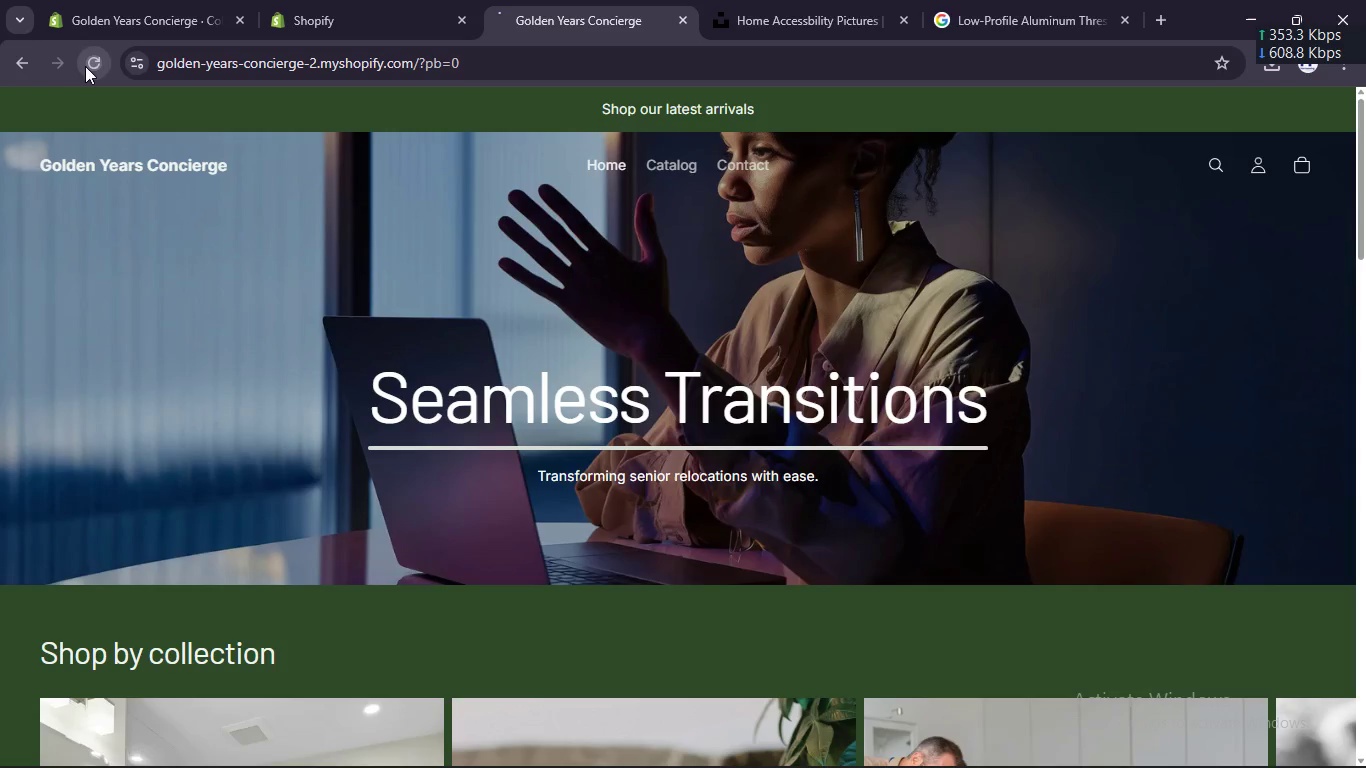 
left_click([85, 66])
 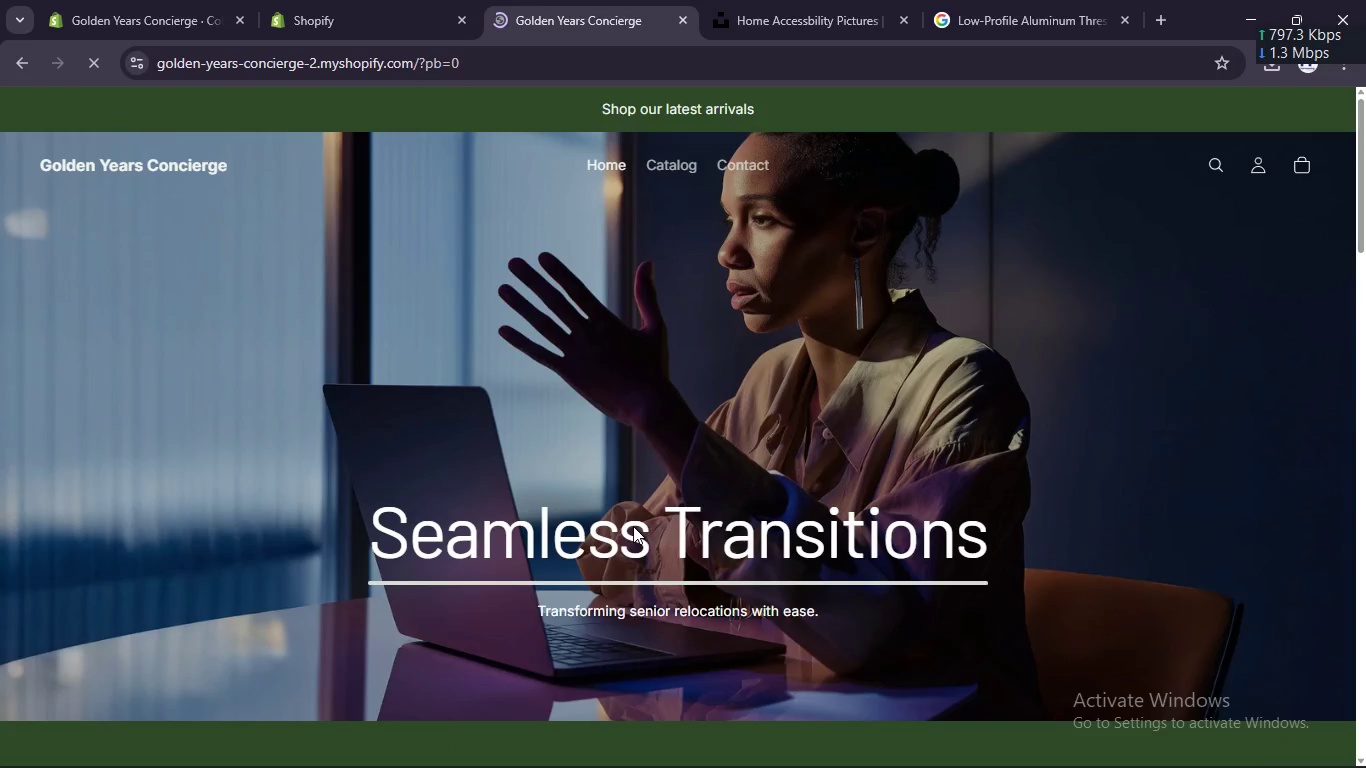 
scroll: coordinate [633, 526], scroll_direction: down, amount: 3.0
 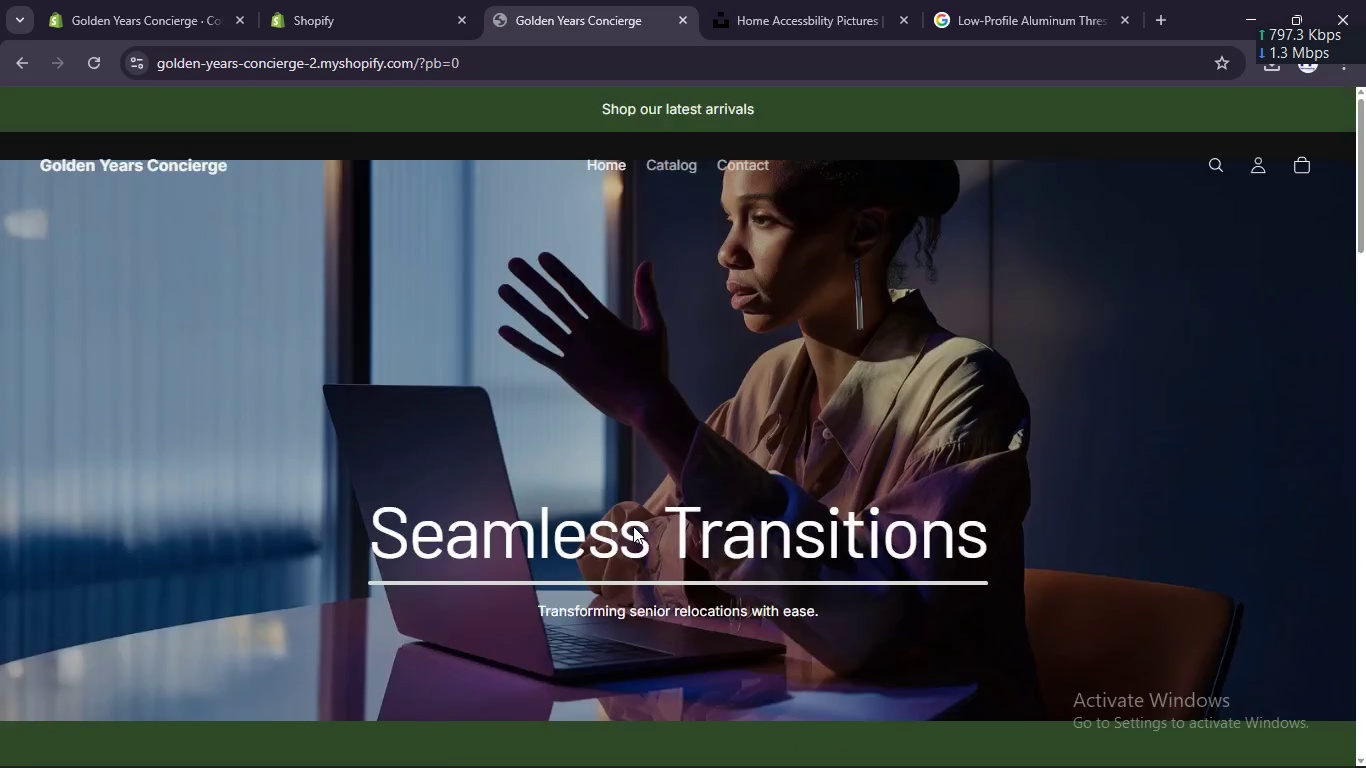 
scroll: coordinate [633, 526], scroll_direction: up, amount: 3.0
 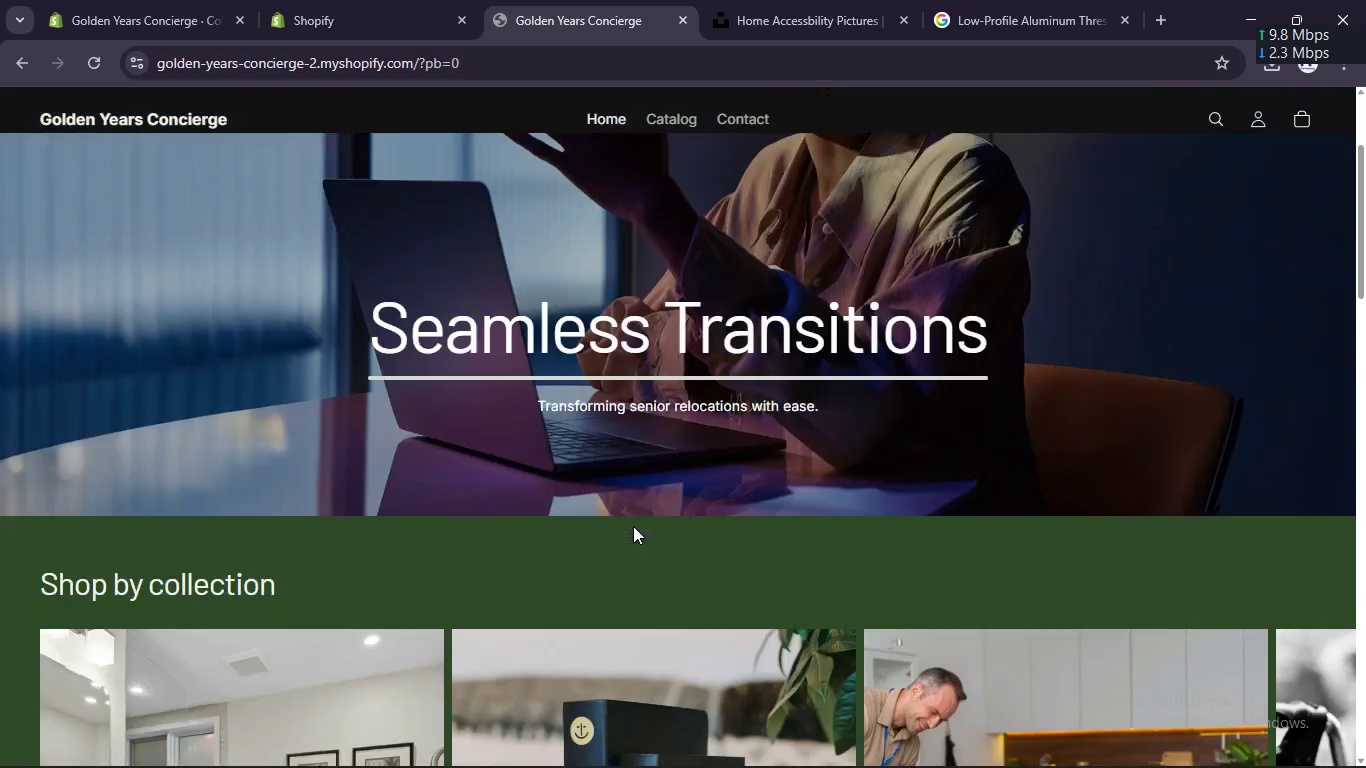 
scroll: coordinate [672, 536], scroll_direction: down, amount: 9.0
 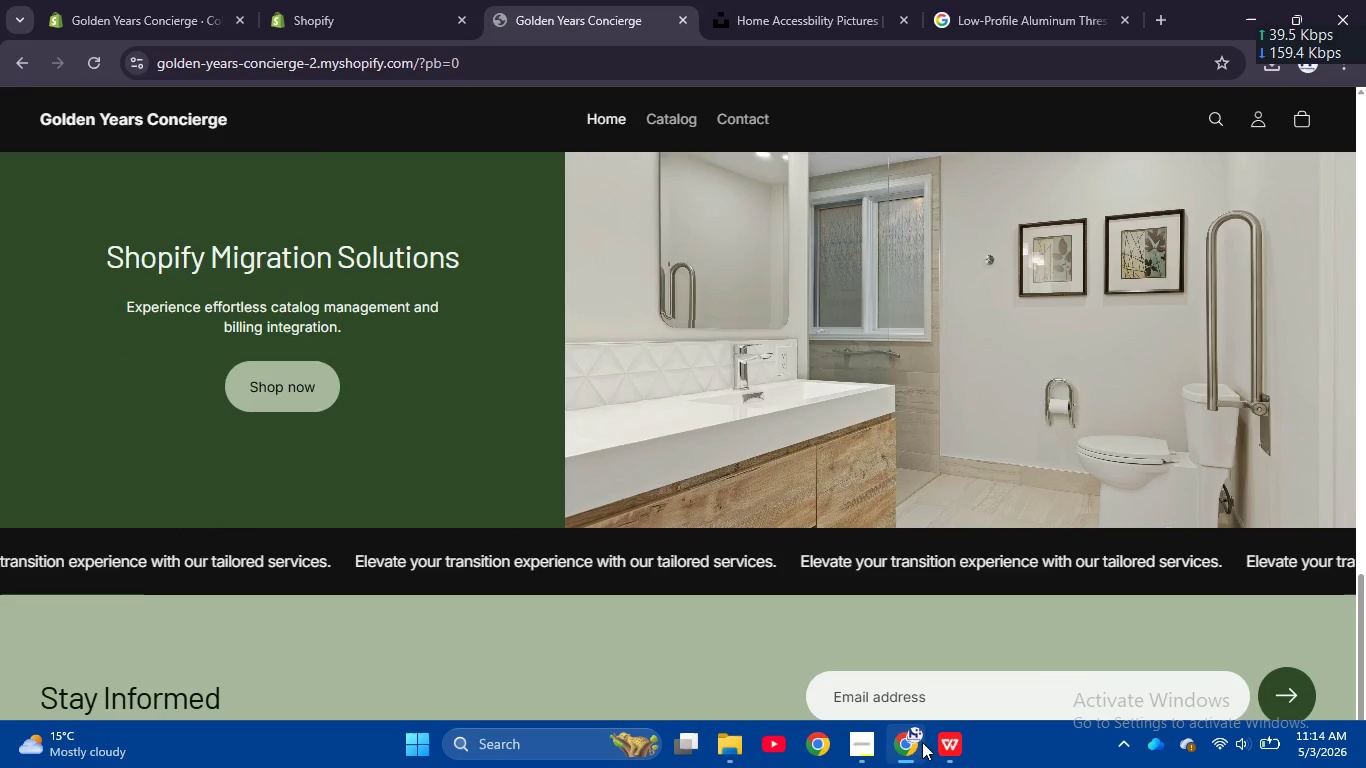 
left_click([855, 744])
 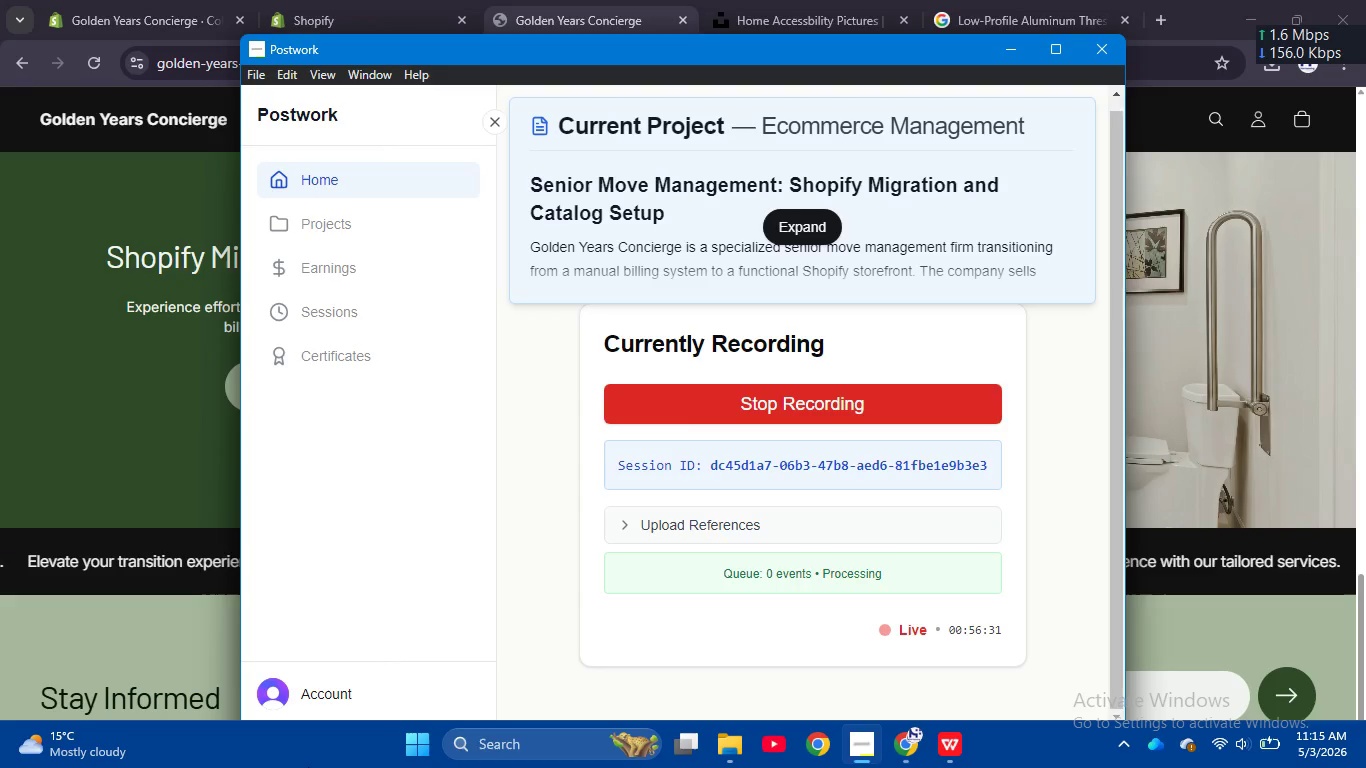 
wait(57.5)
 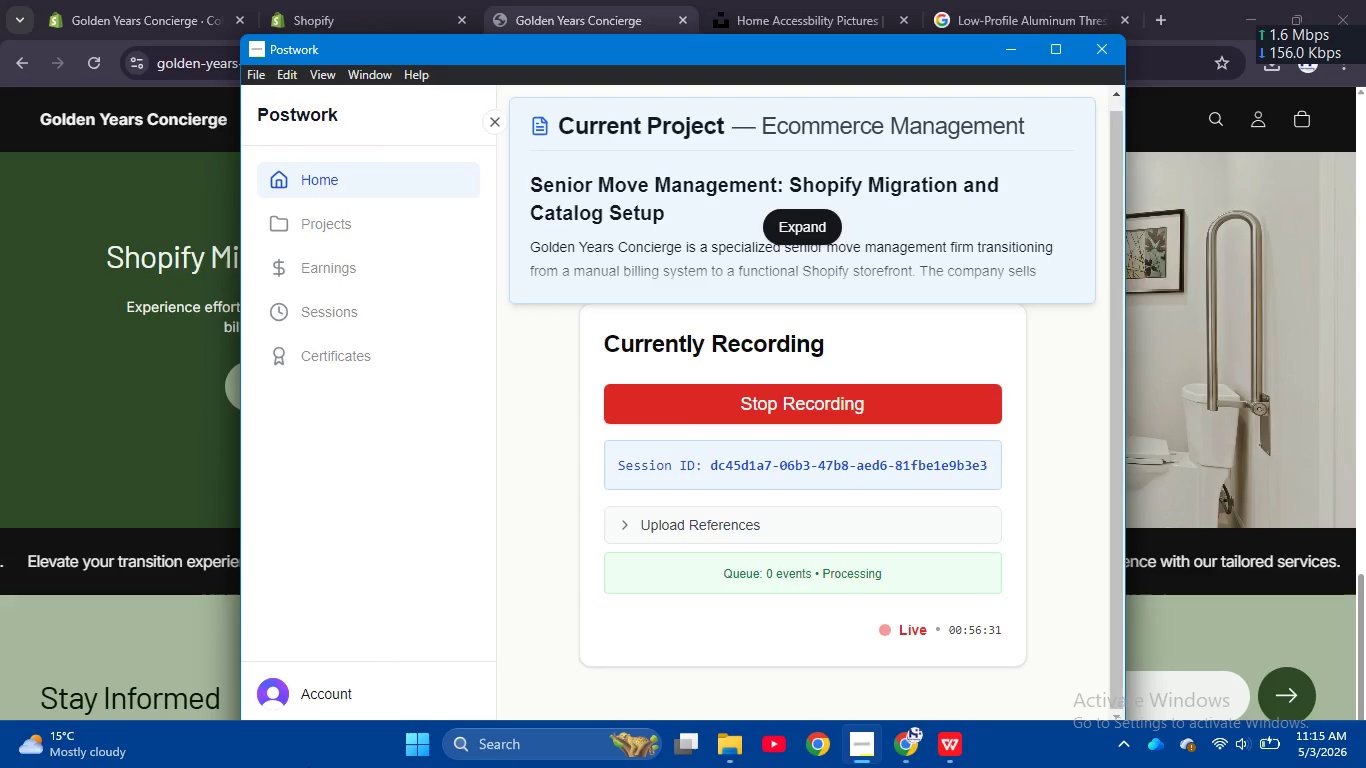 
left_click([573, 4])
 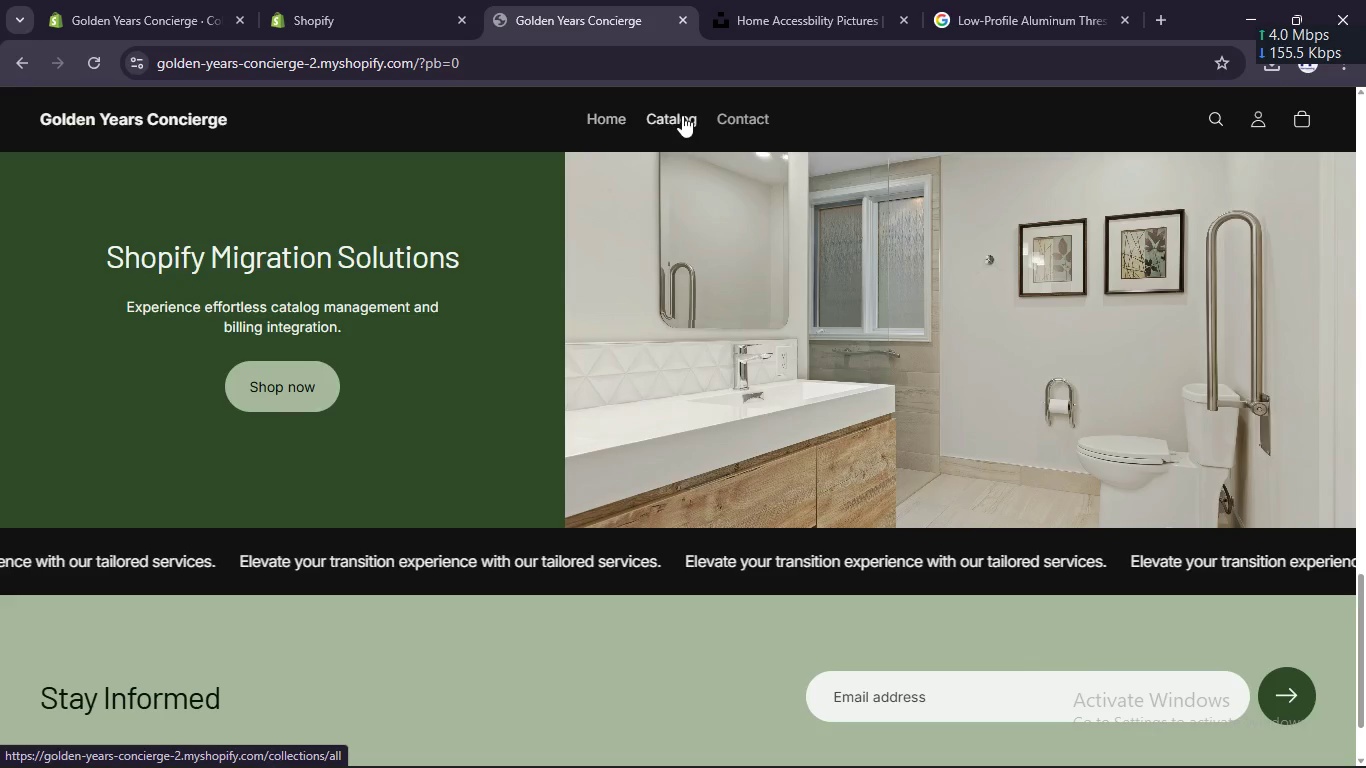 
left_click([682, 115])
 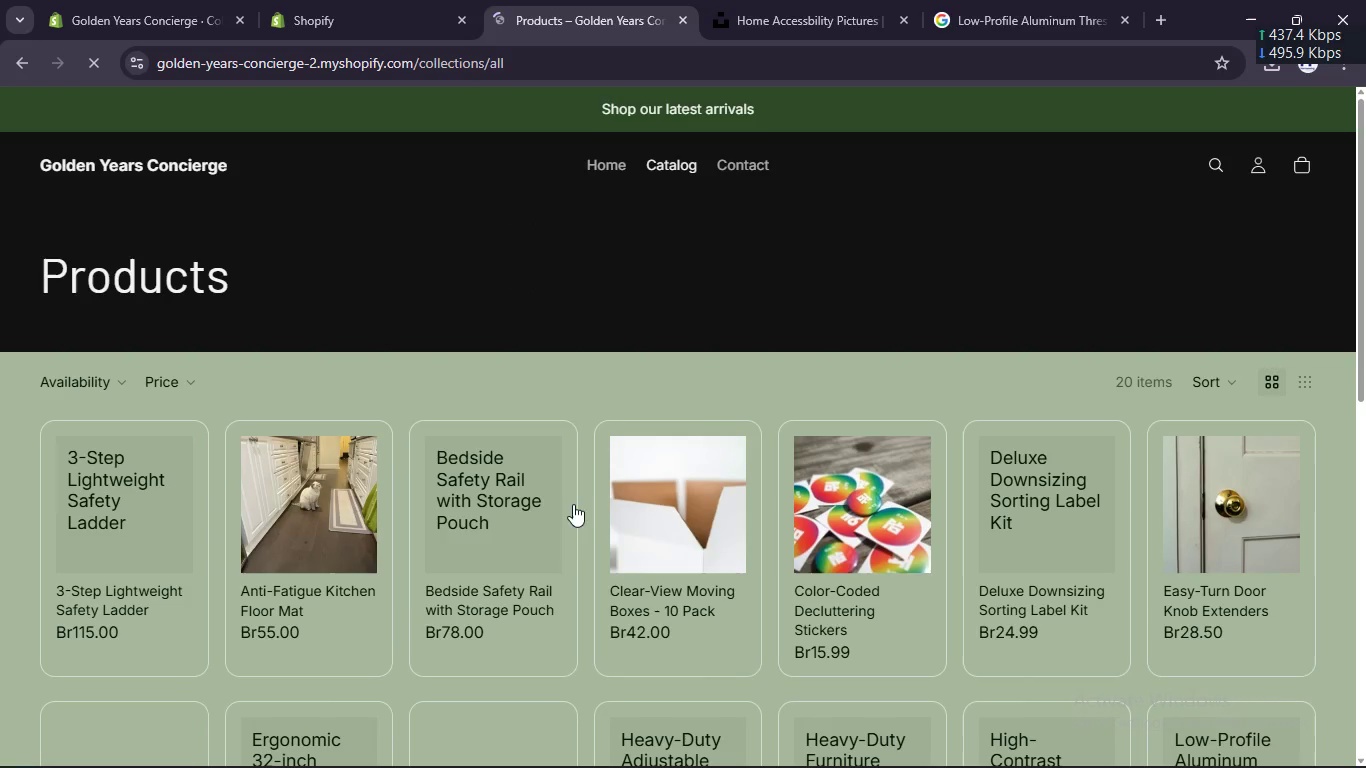 
scroll: coordinate [561, 559], scroll_direction: down, amount: 3.0
 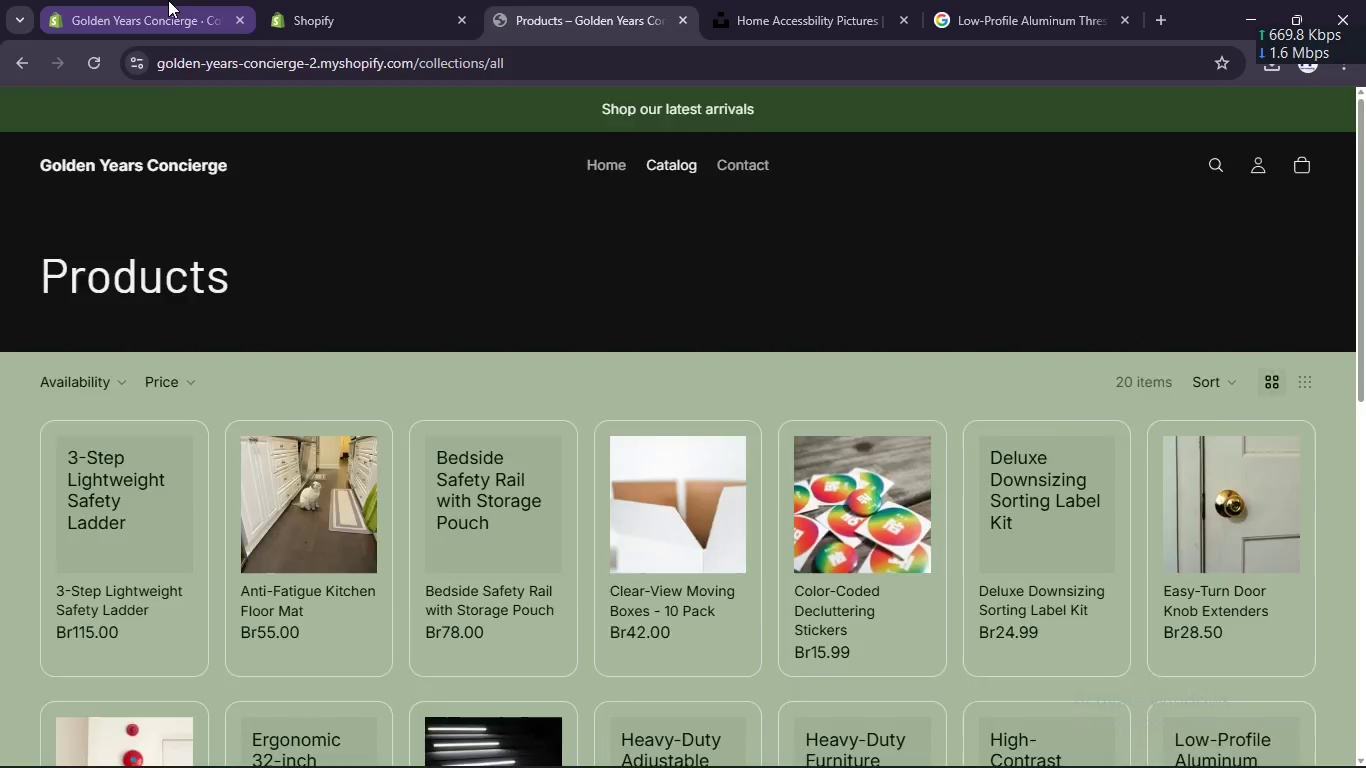 
left_click([168, 0])
 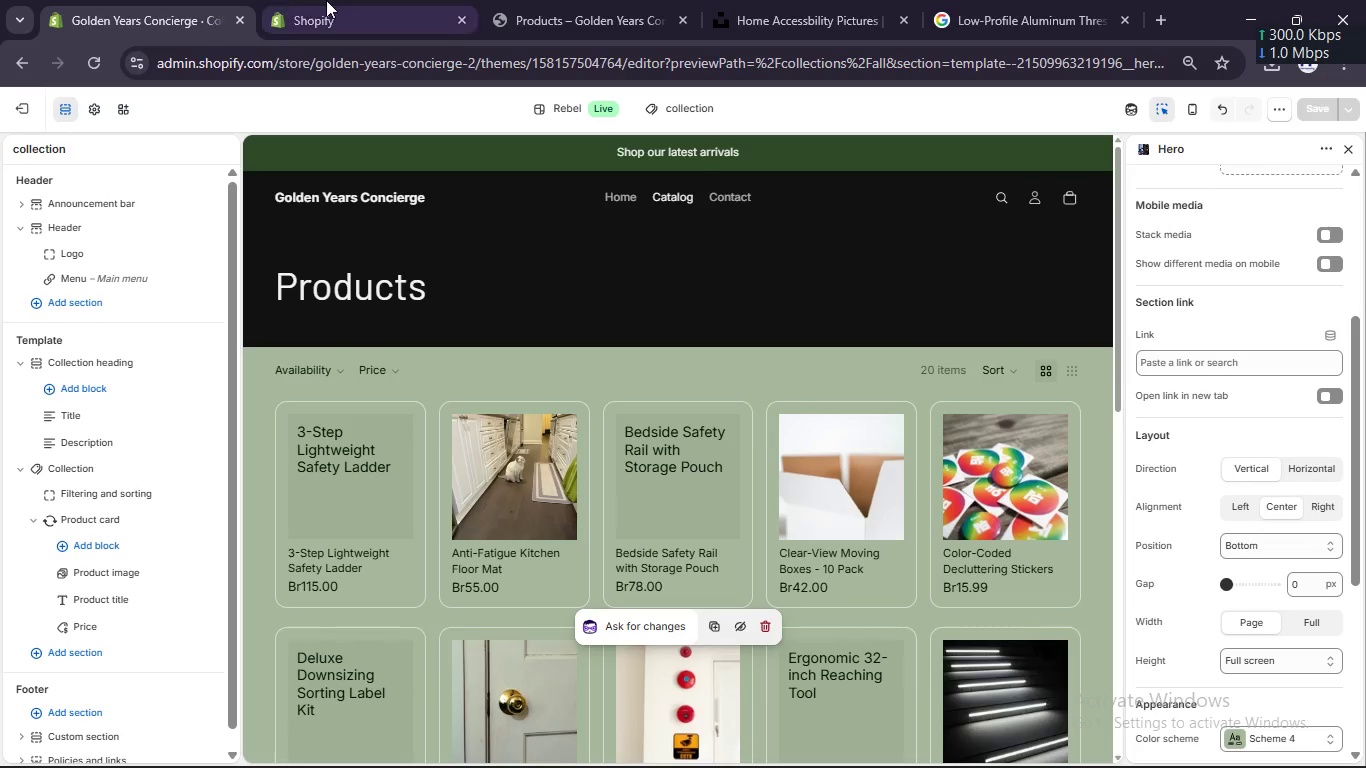 
left_click([327, 0])
 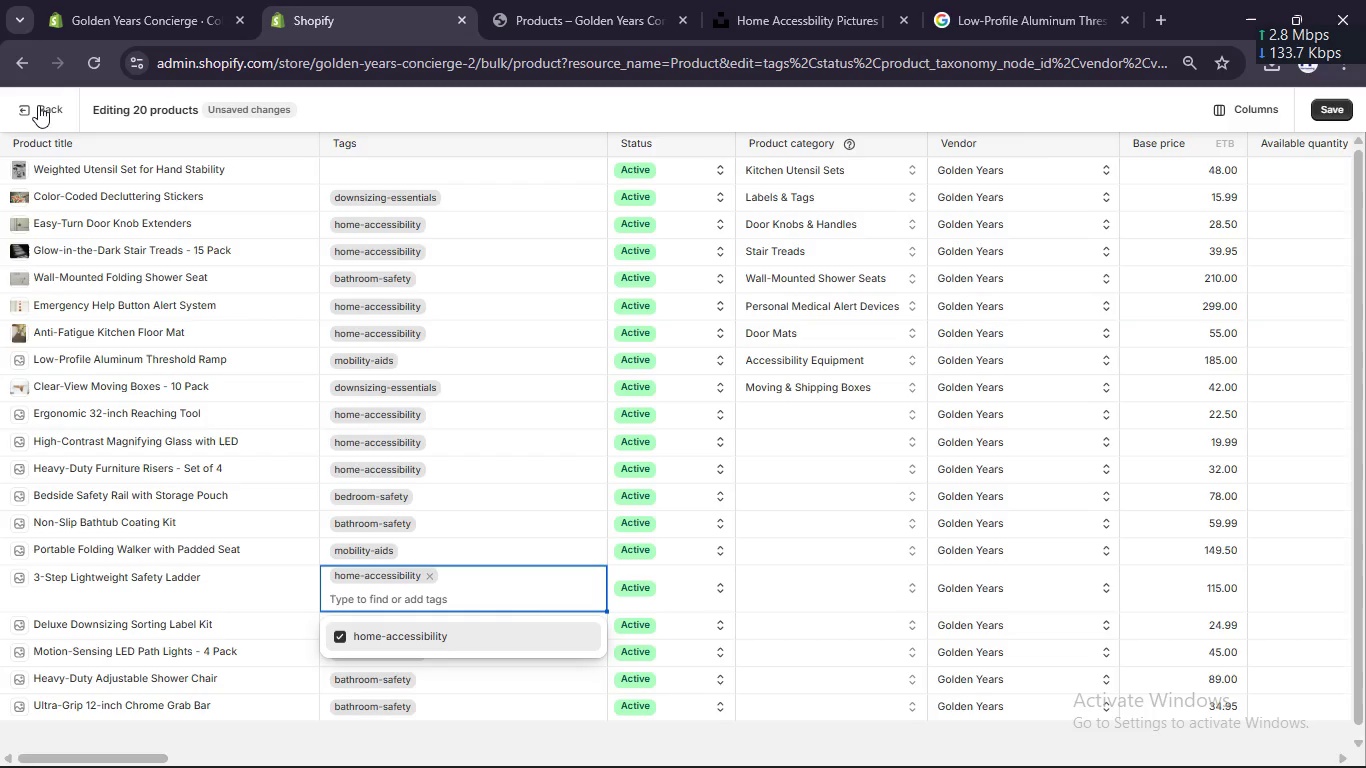 
left_click([38, 105])
 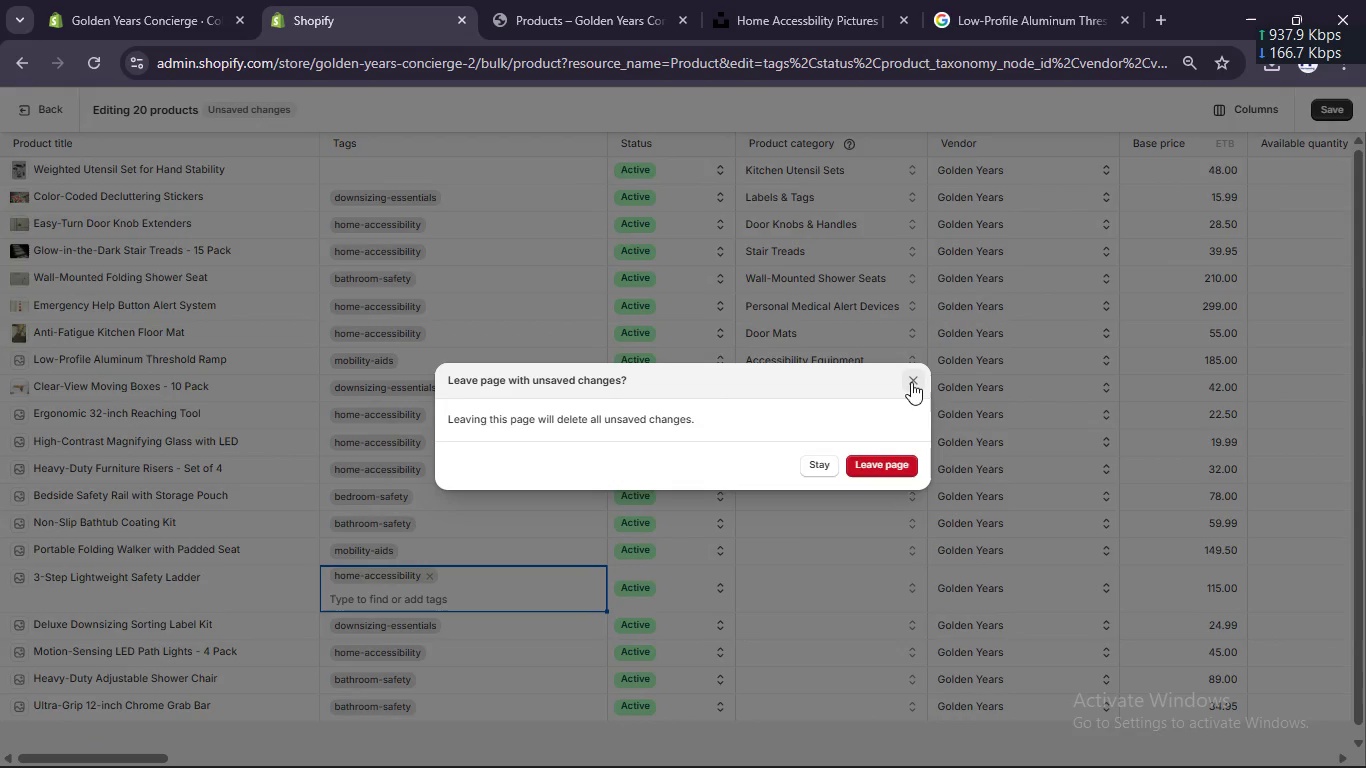 
left_click([919, 375])
 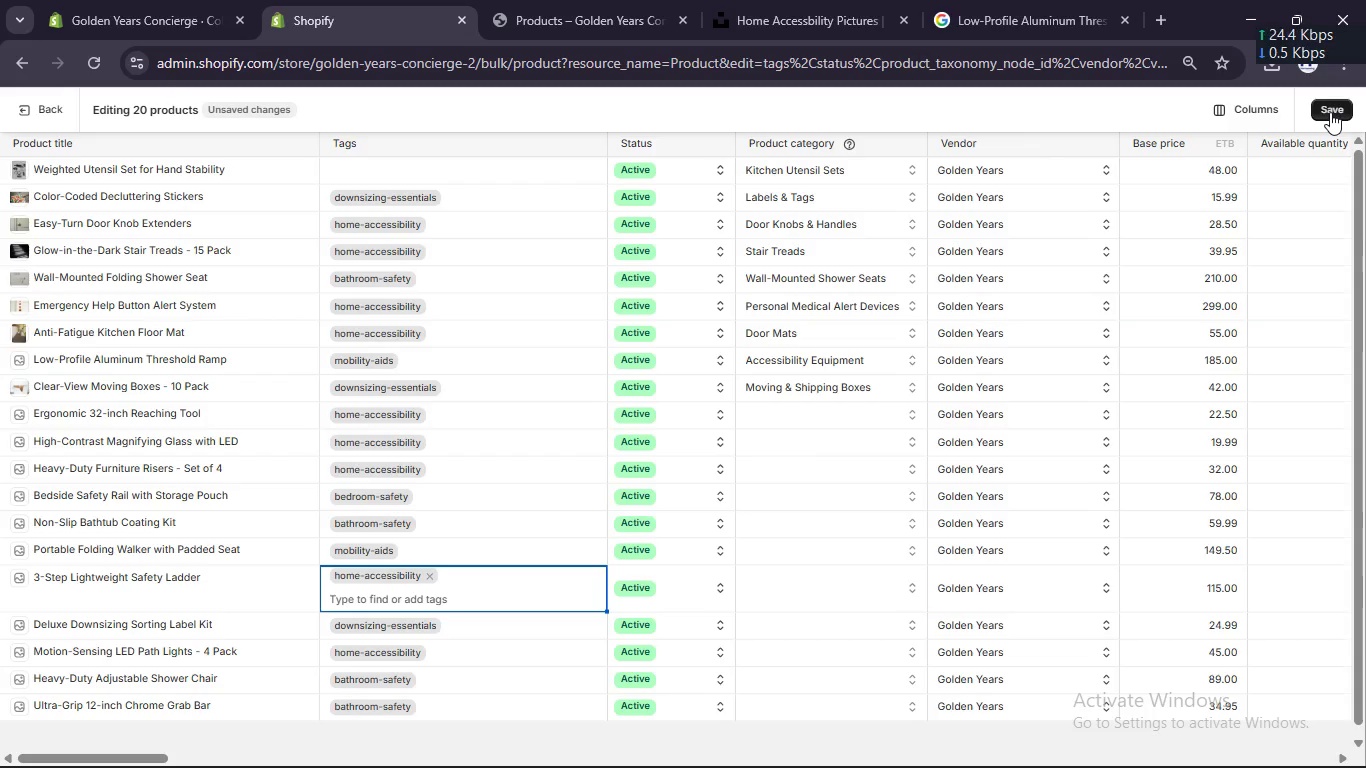 
left_click([1330, 112])
 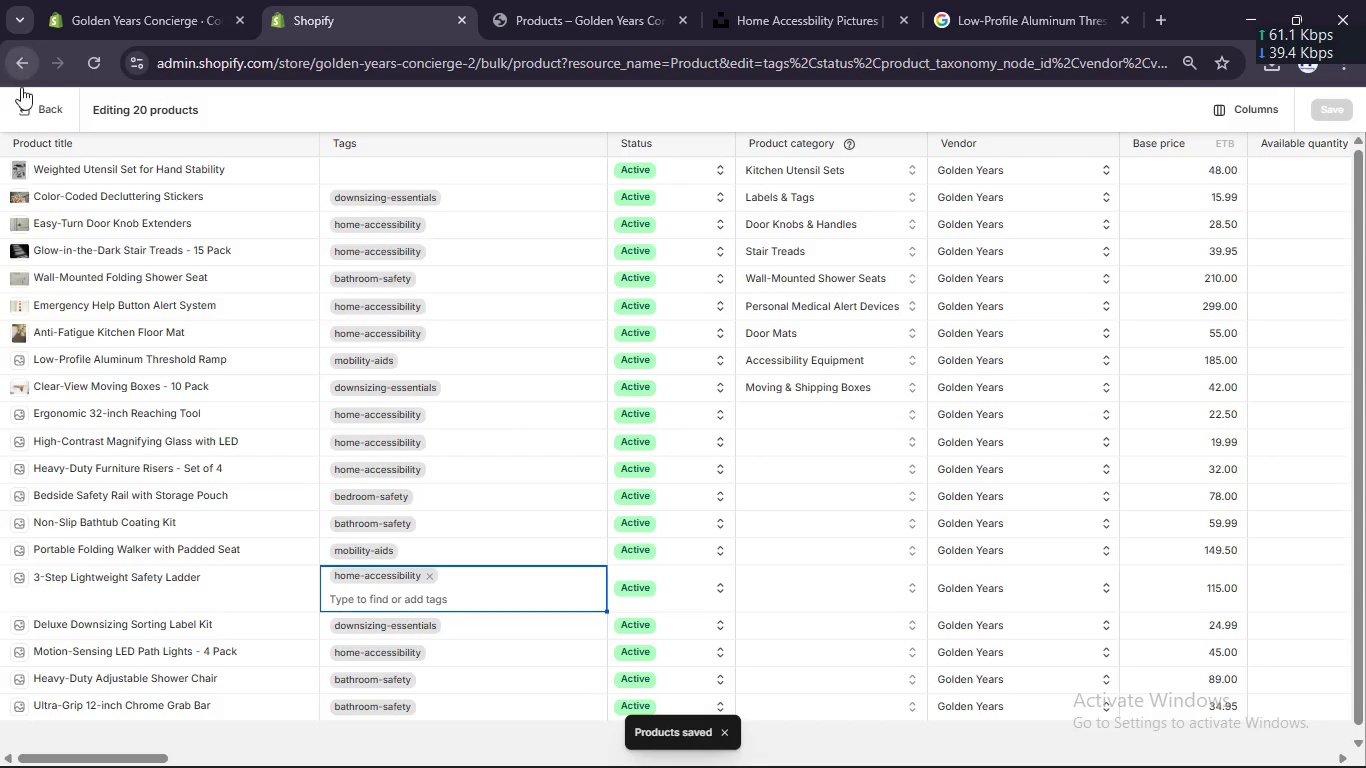 
left_click([25, 113])
 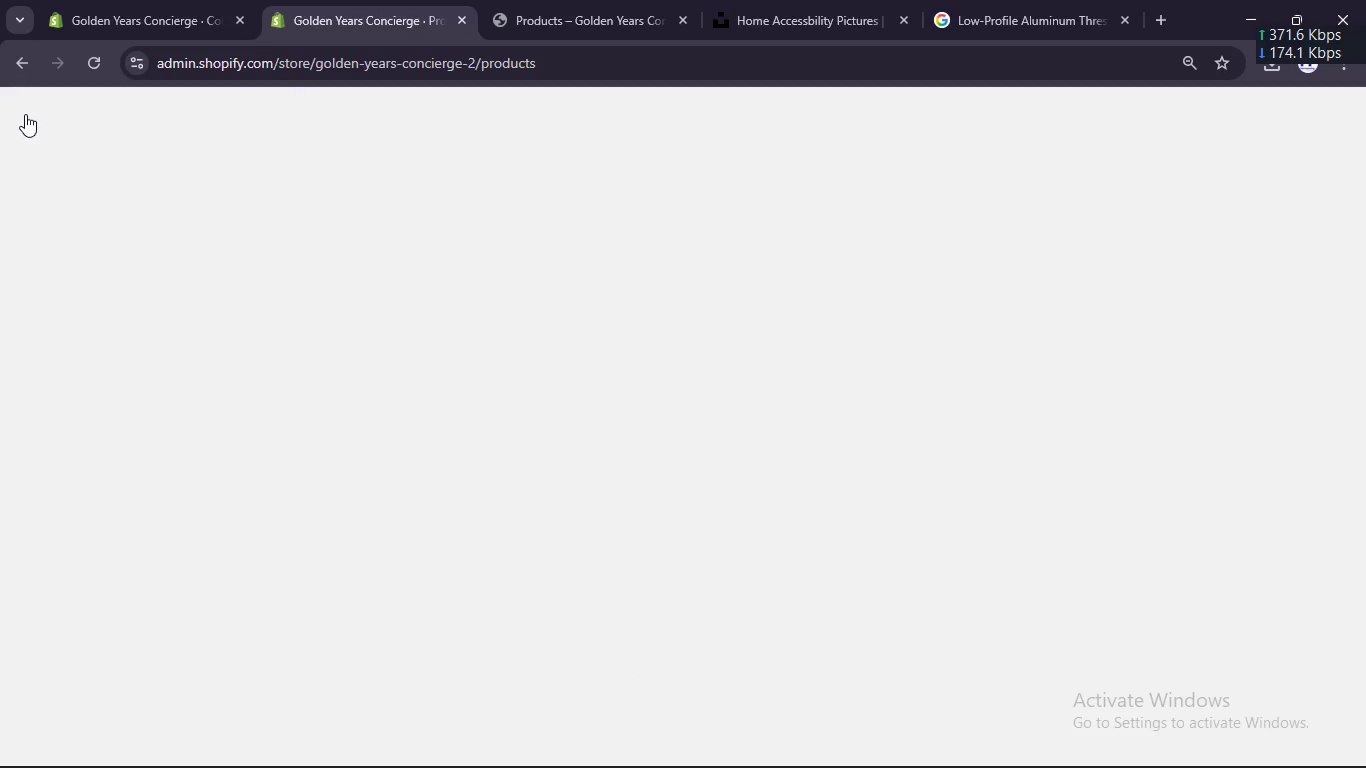 
mouse_move([137, 323])
 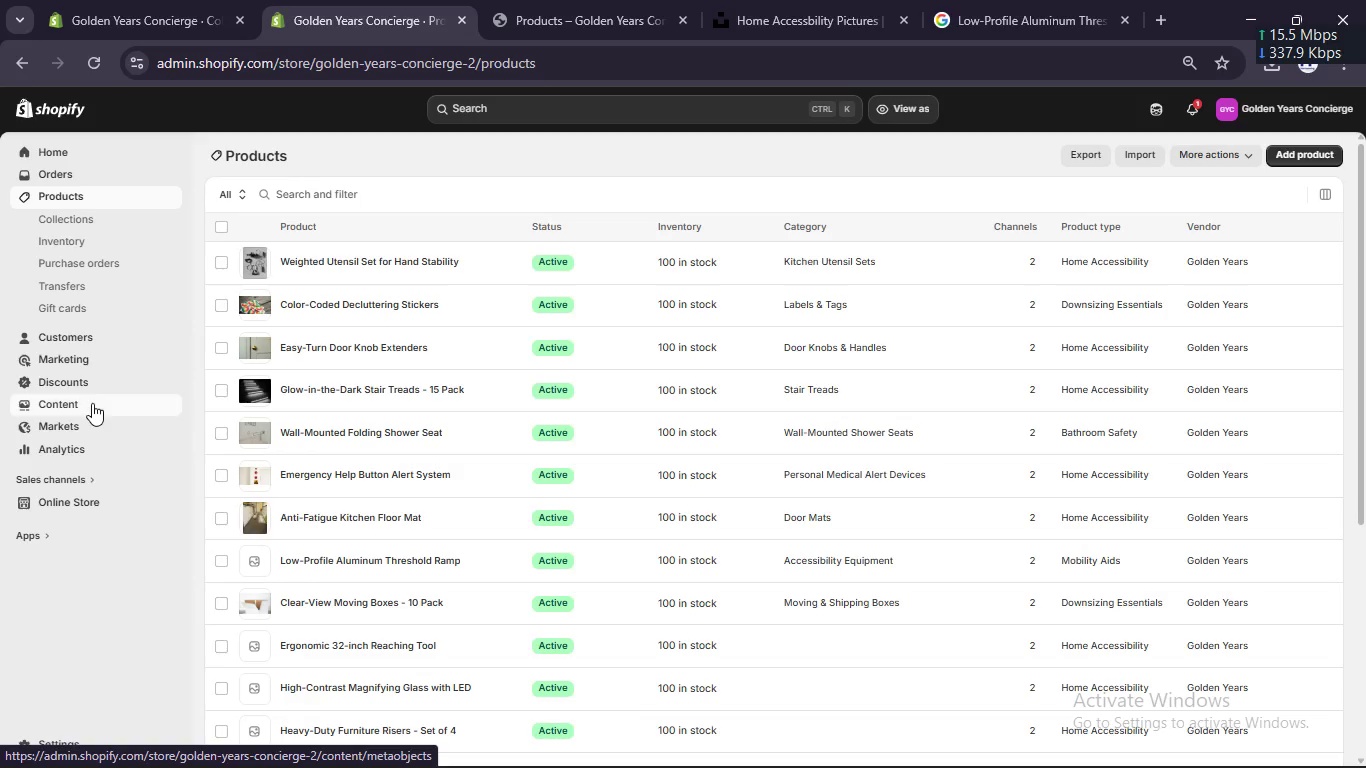 
left_click([92, 403])
 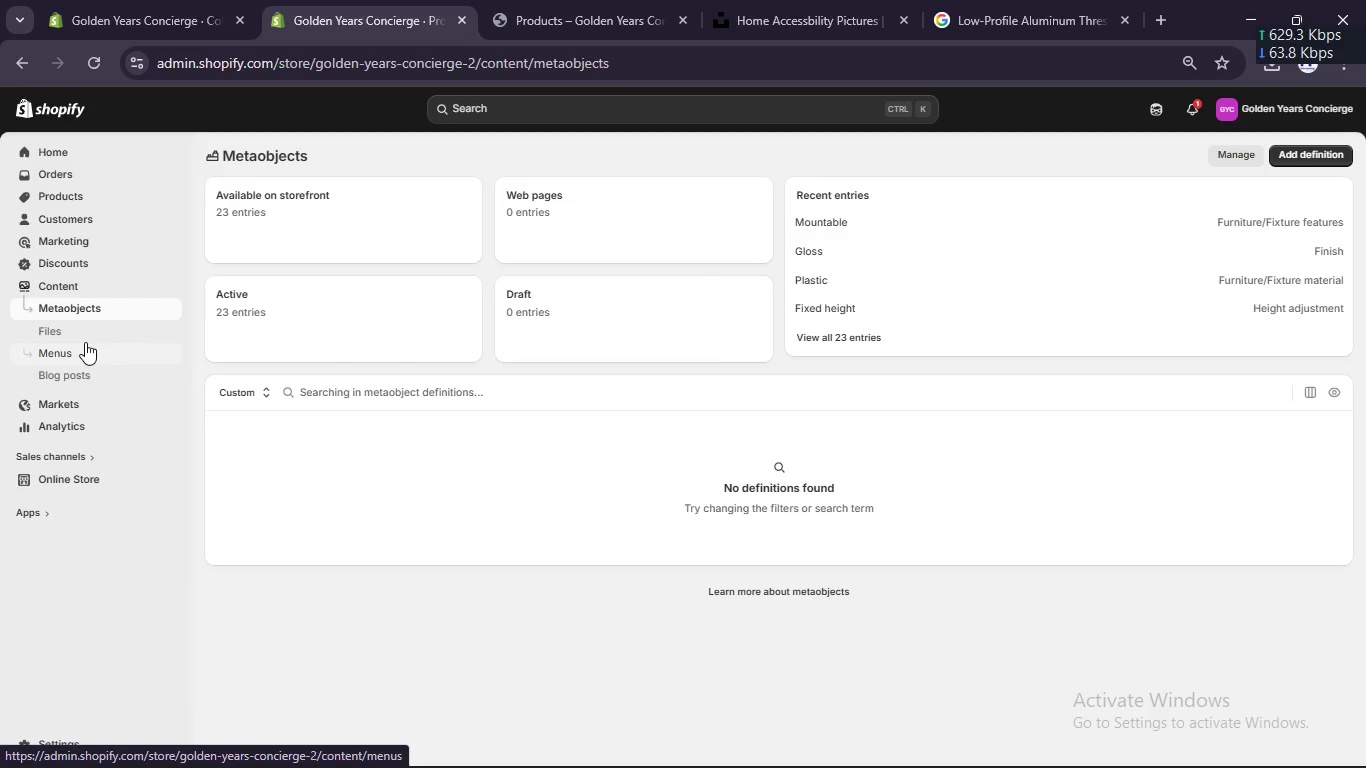 
left_click([85, 342])
 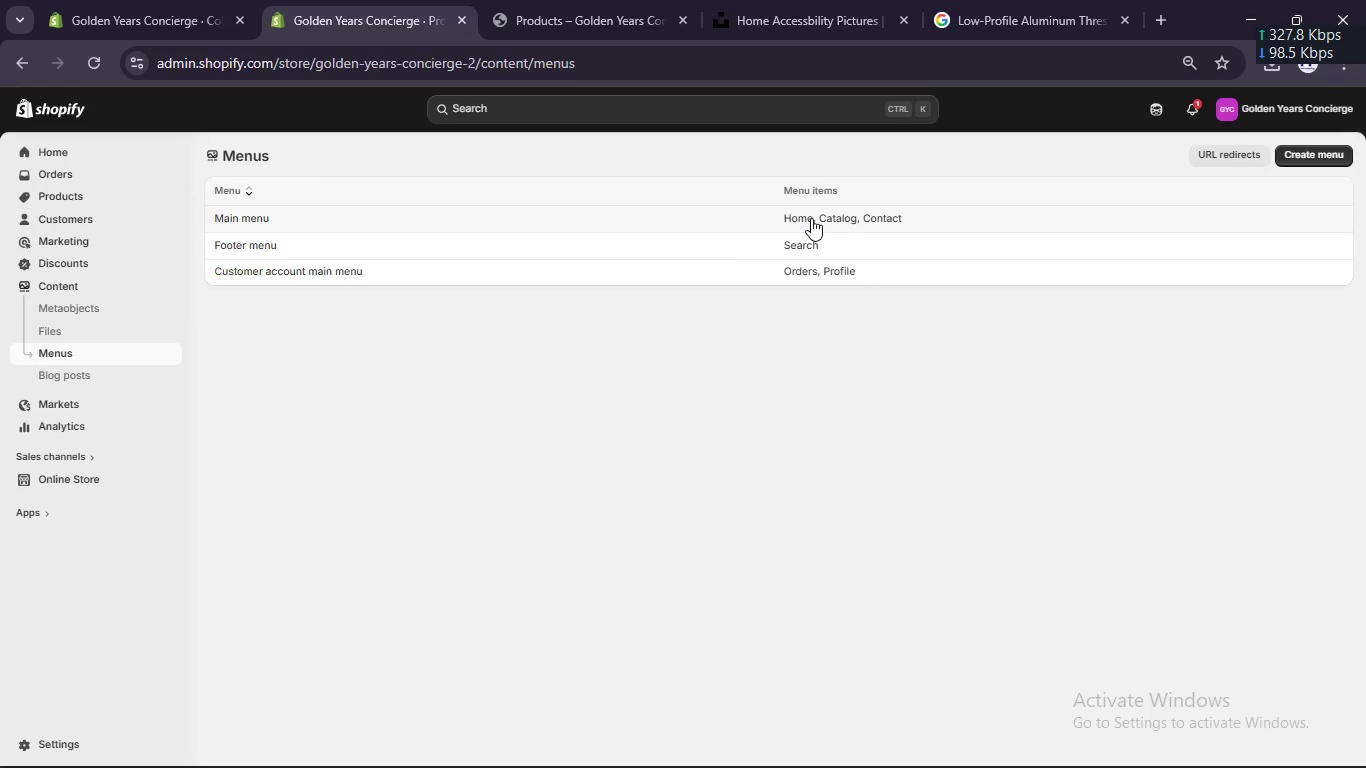 
left_click([811, 218])
 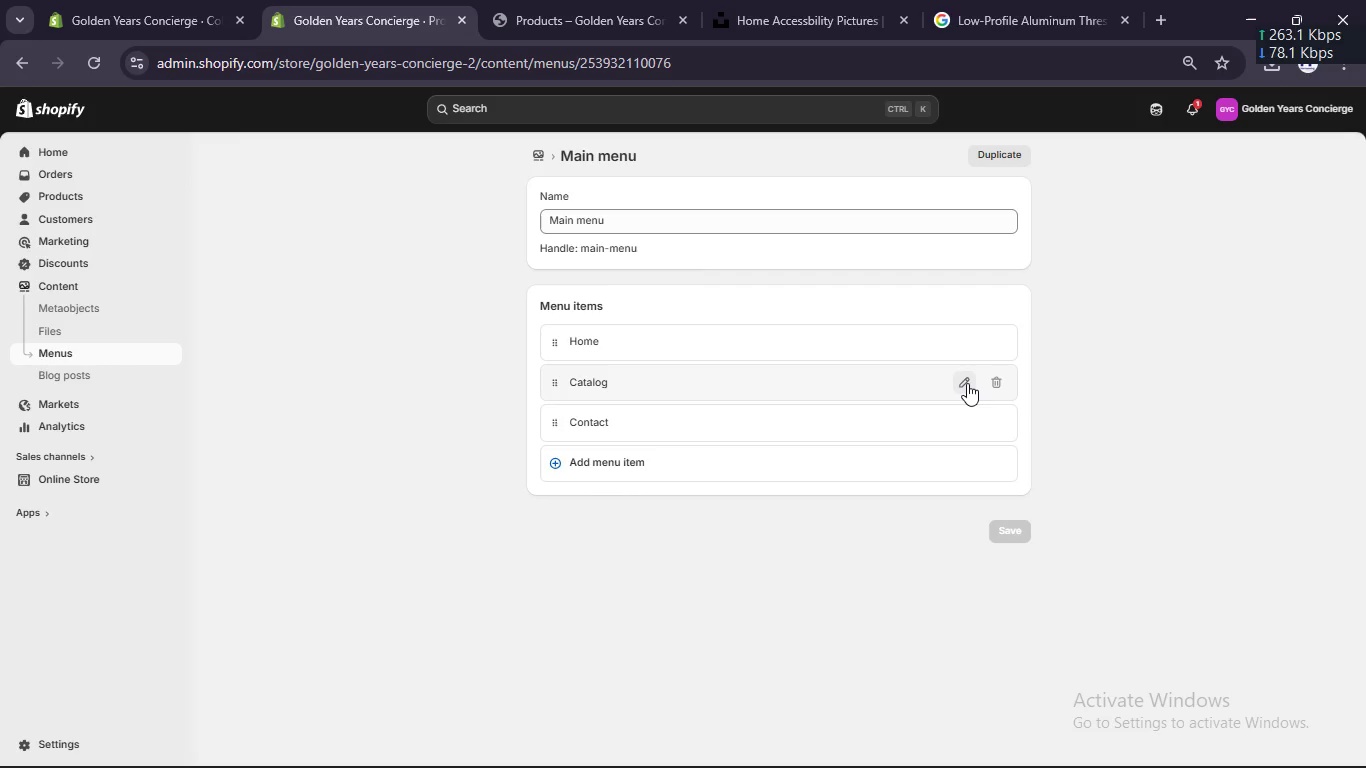 
left_click([967, 383])
 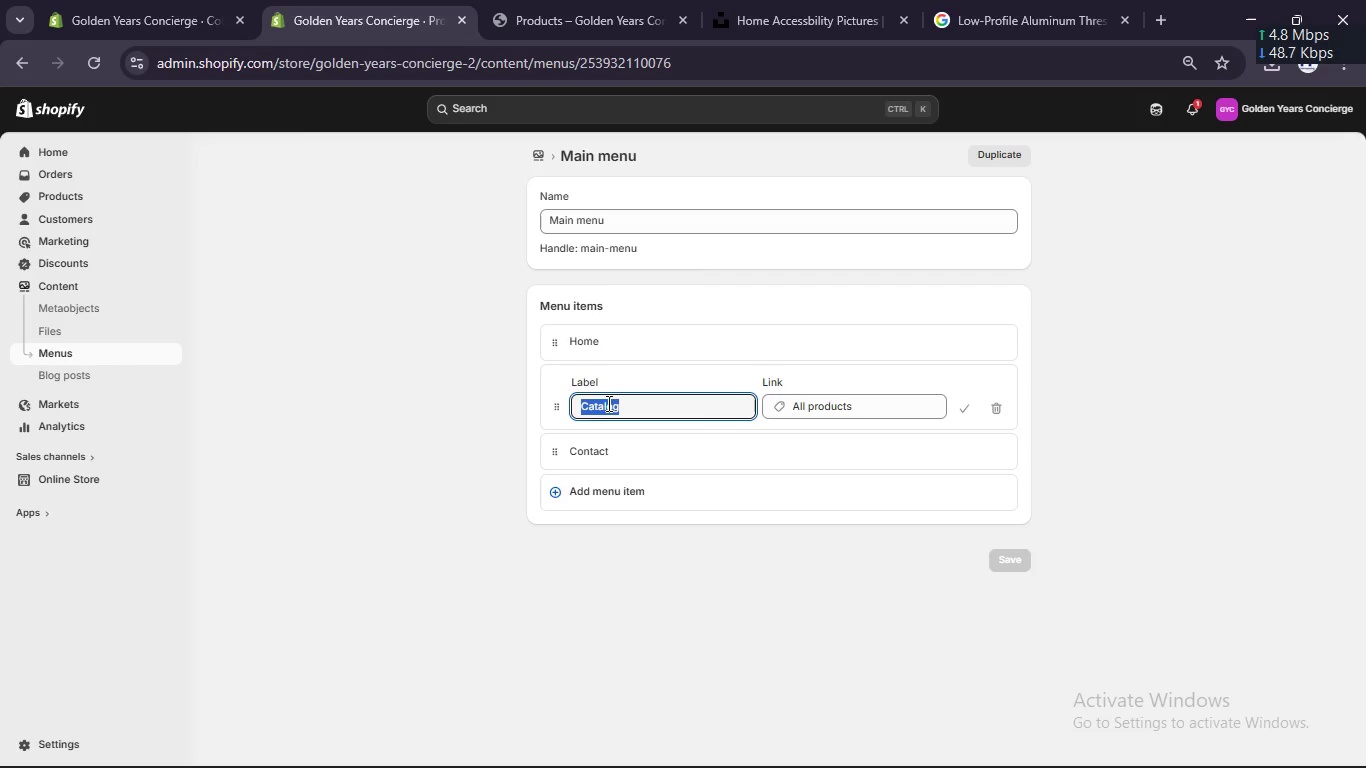 
double_click([607, 403])
 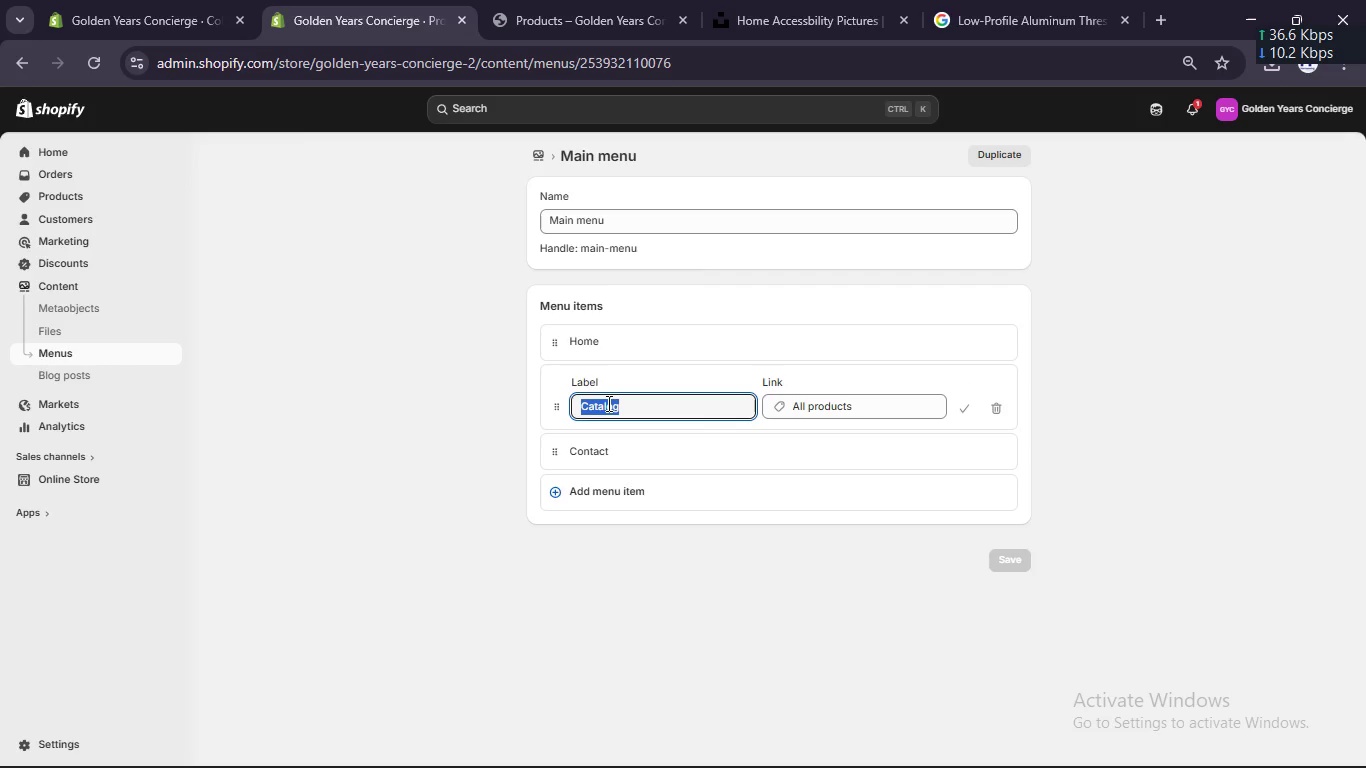 
type(Product)
 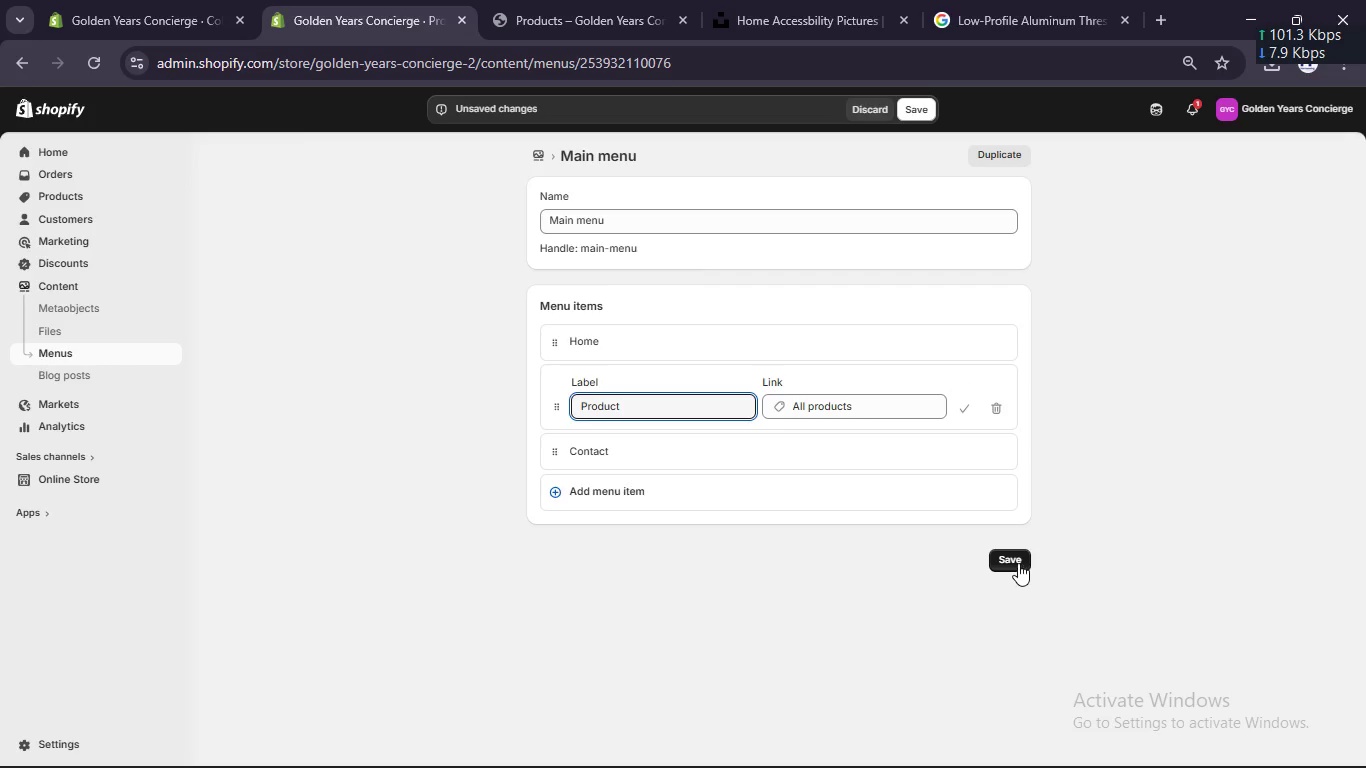 
left_click([1017, 563])
 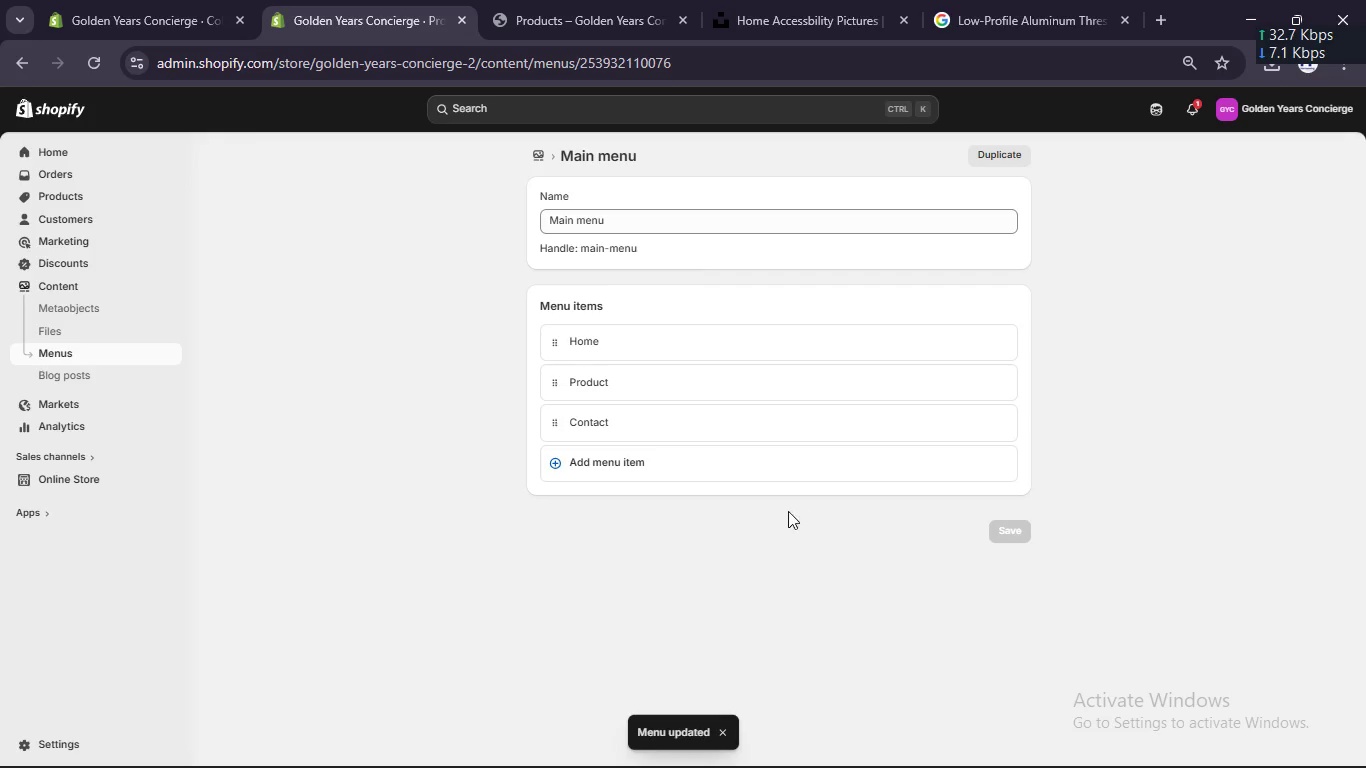 
wait(8.06)
 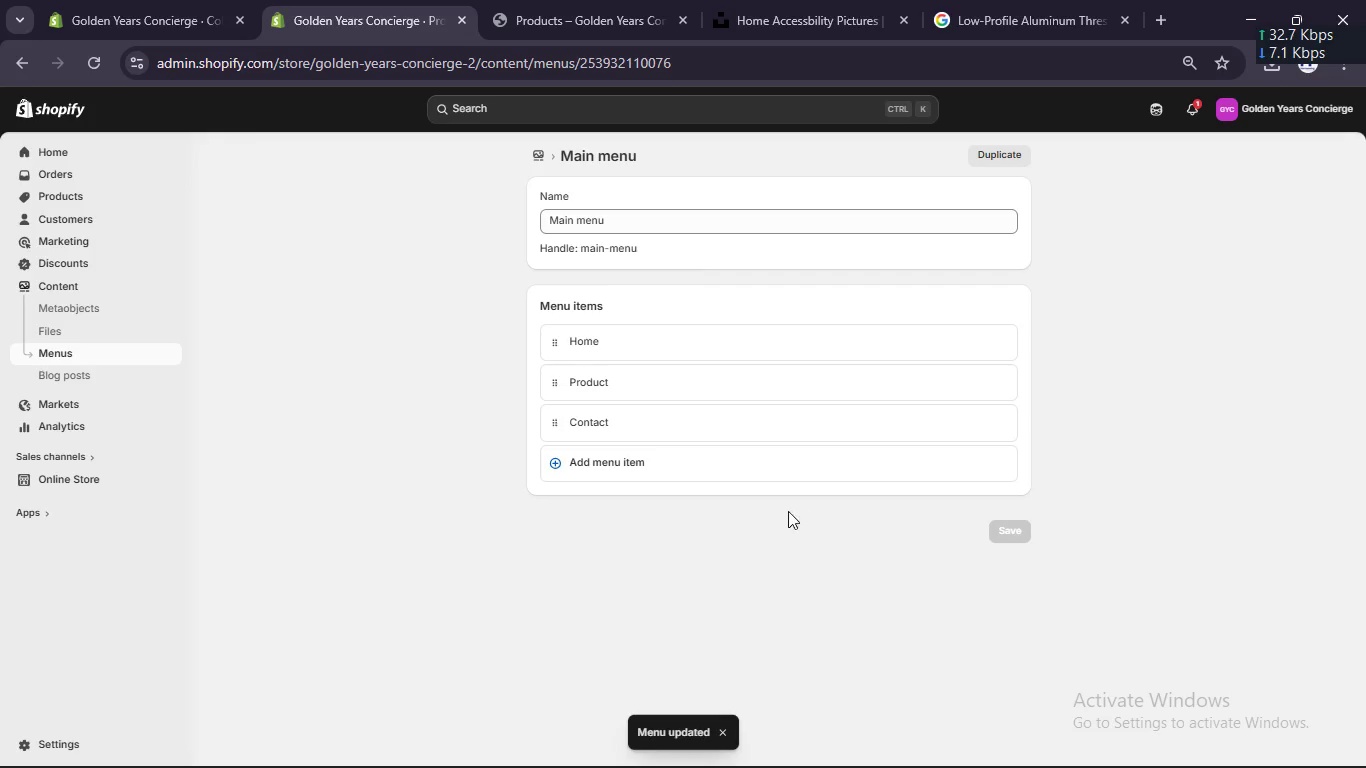 
left_click_drag(start_coordinate=[74, 4], to_coordinate=[82, 9])
 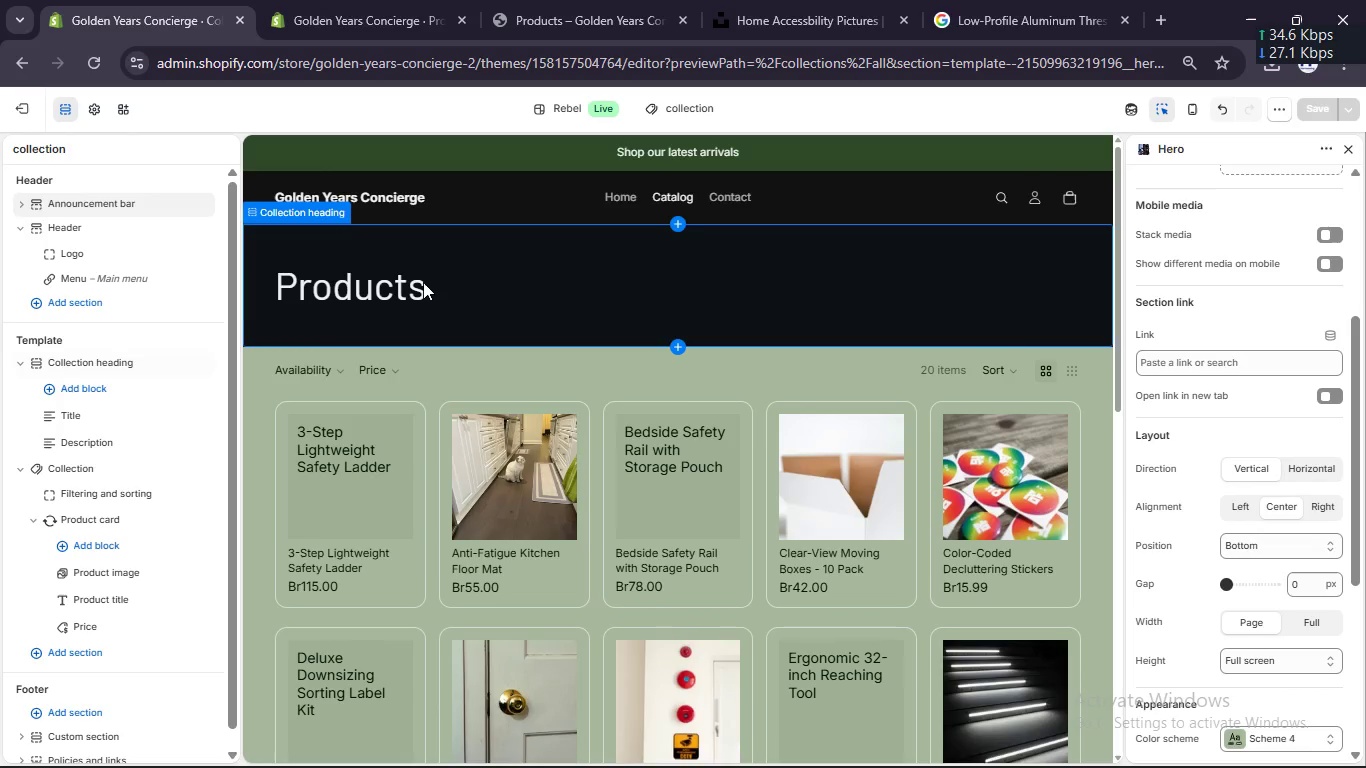 
scroll: coordinate [423, 282], scroll_direction: down, amount: 1.0
 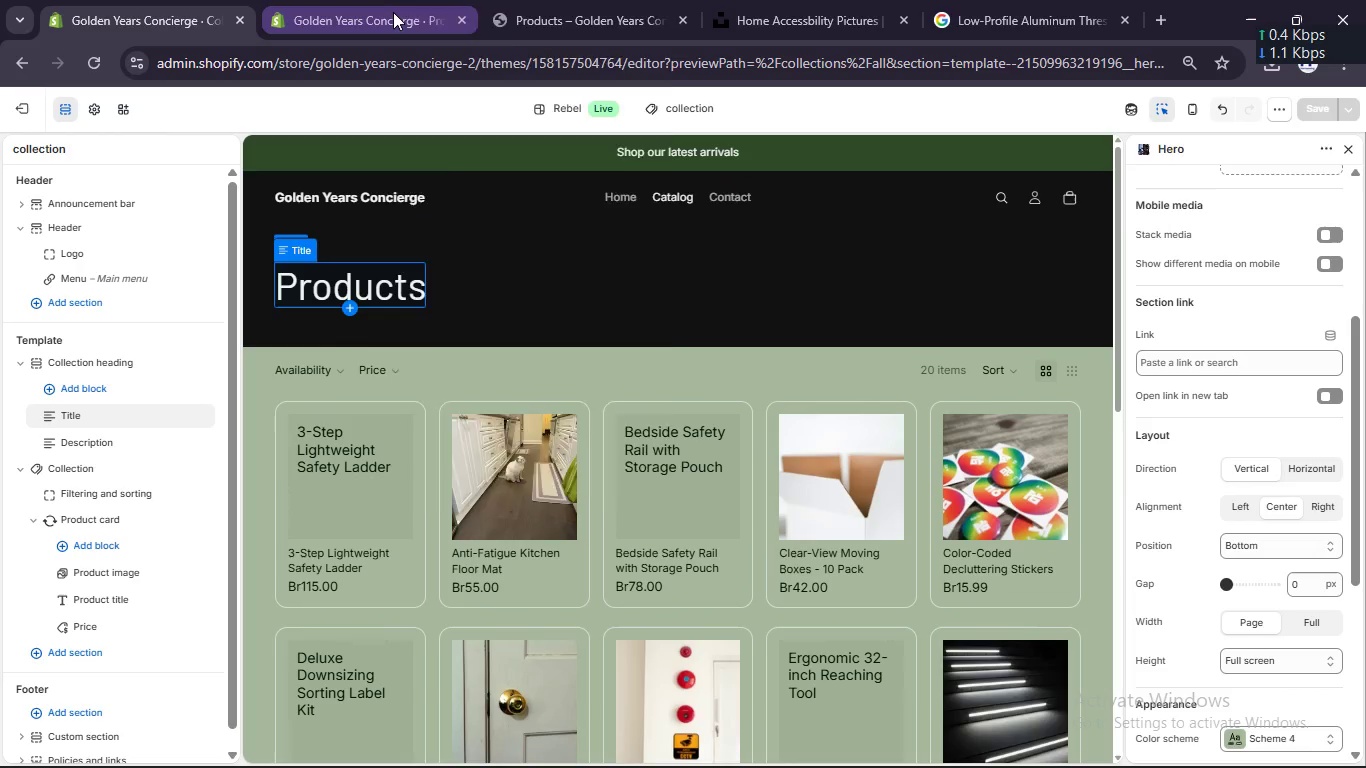 
right_click([393, 12])
 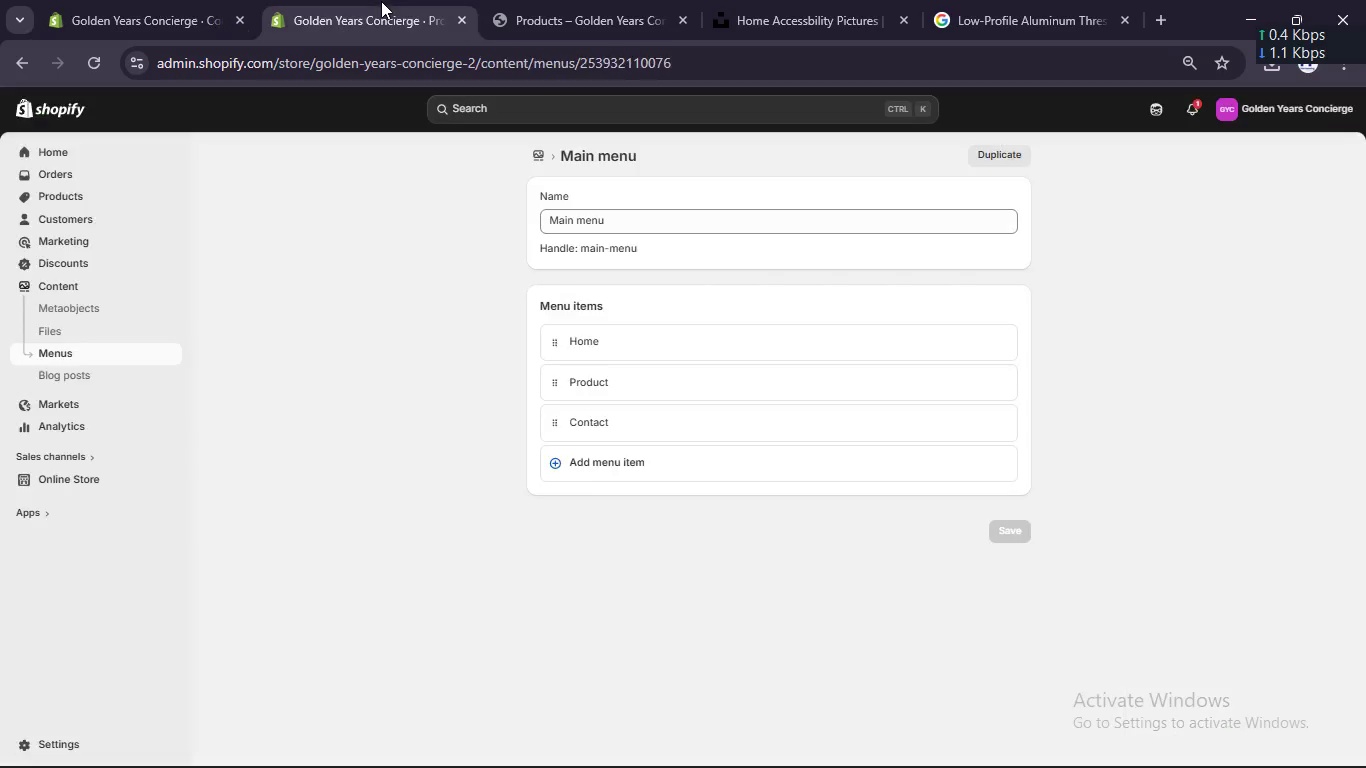 
left_click([381, 1])
 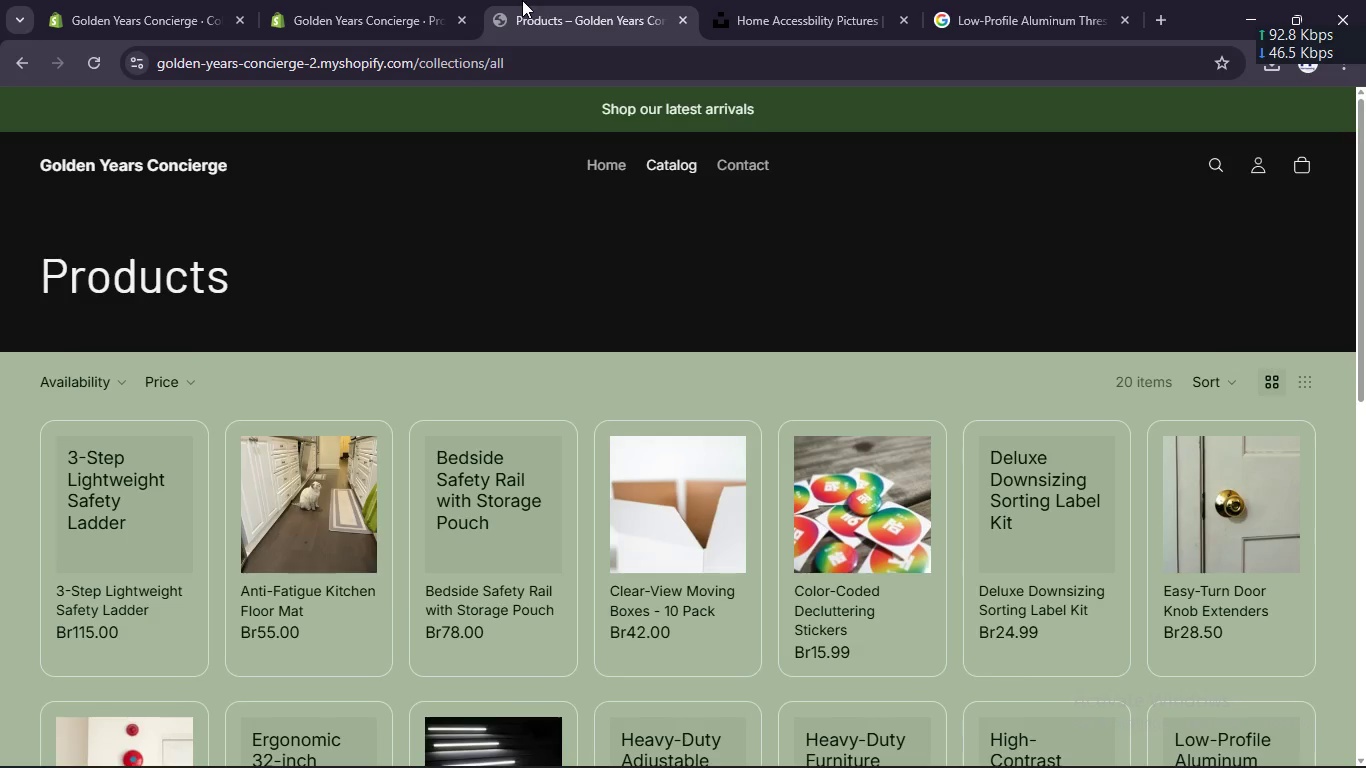 
left_click([522, 0])
 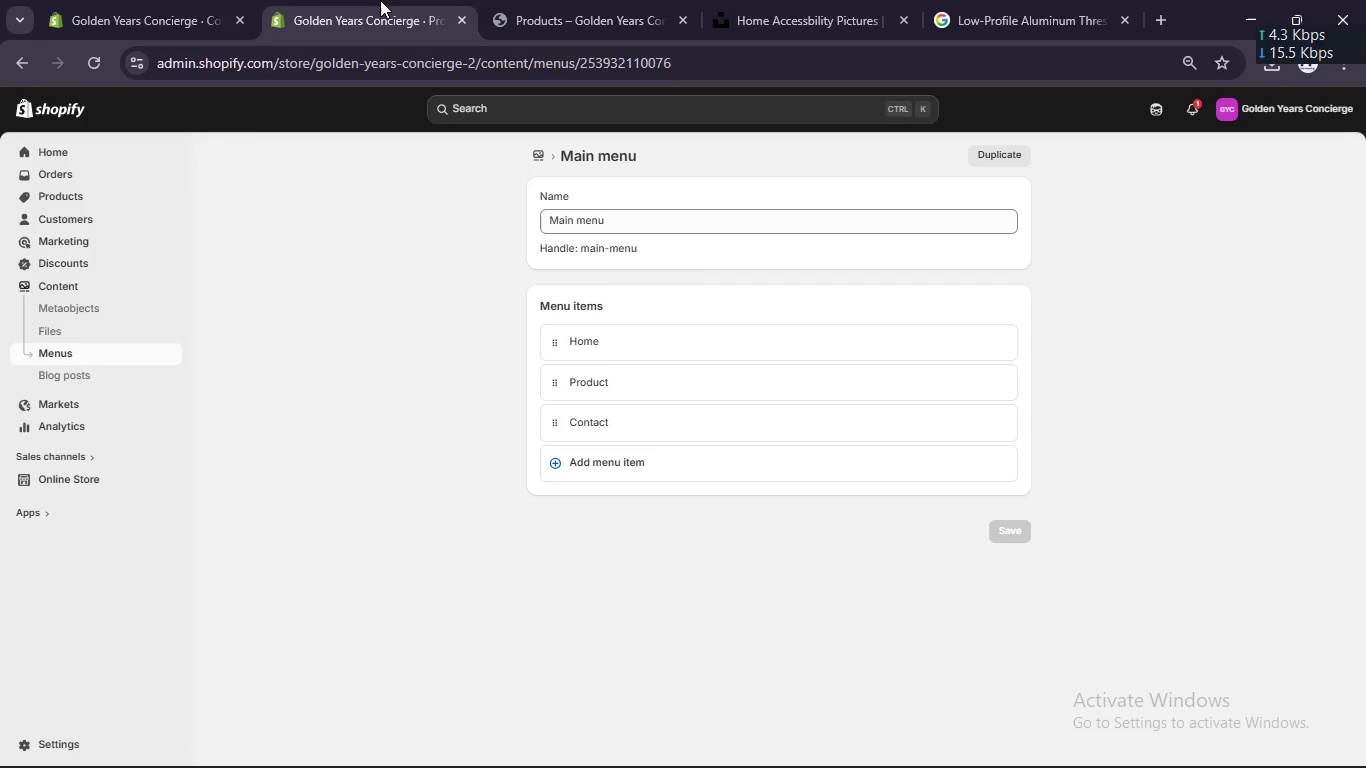 
left_click([380, 0])
 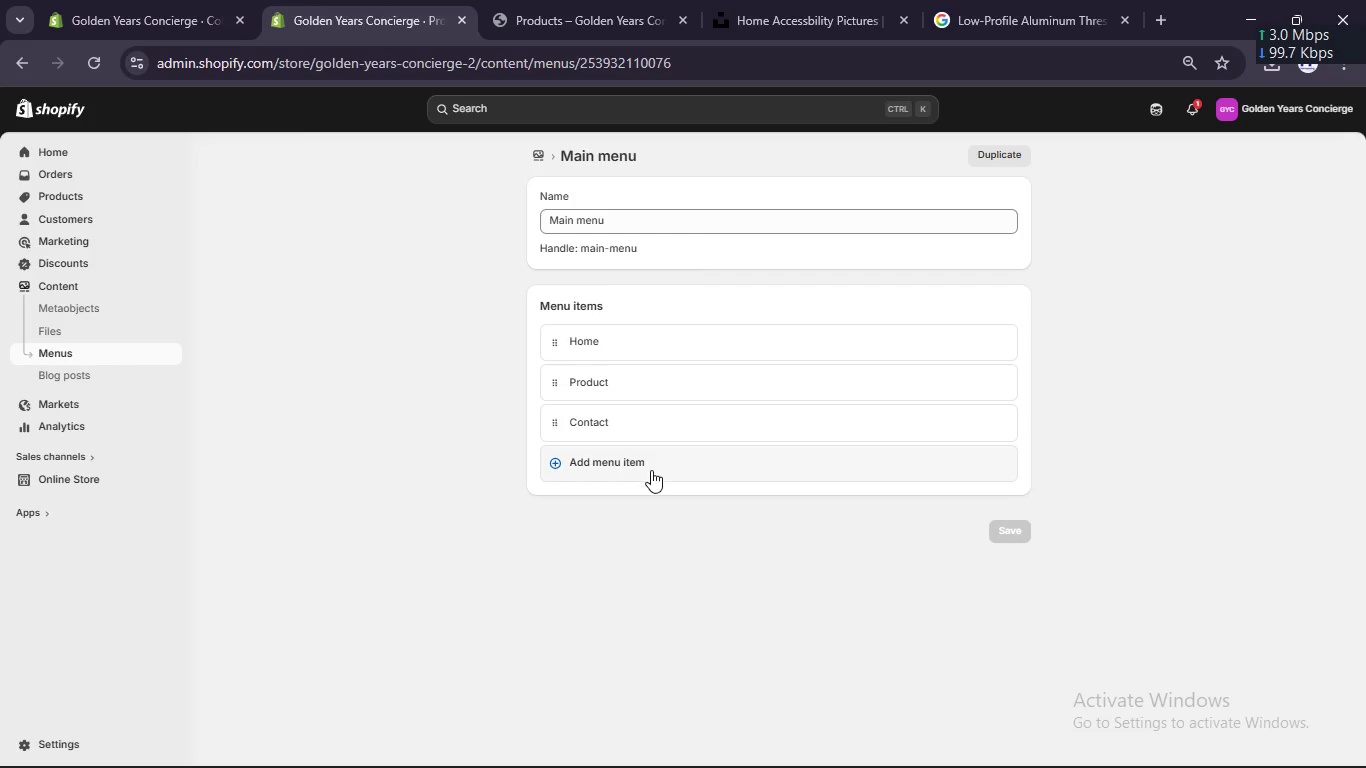 
left_click([649, 470])
 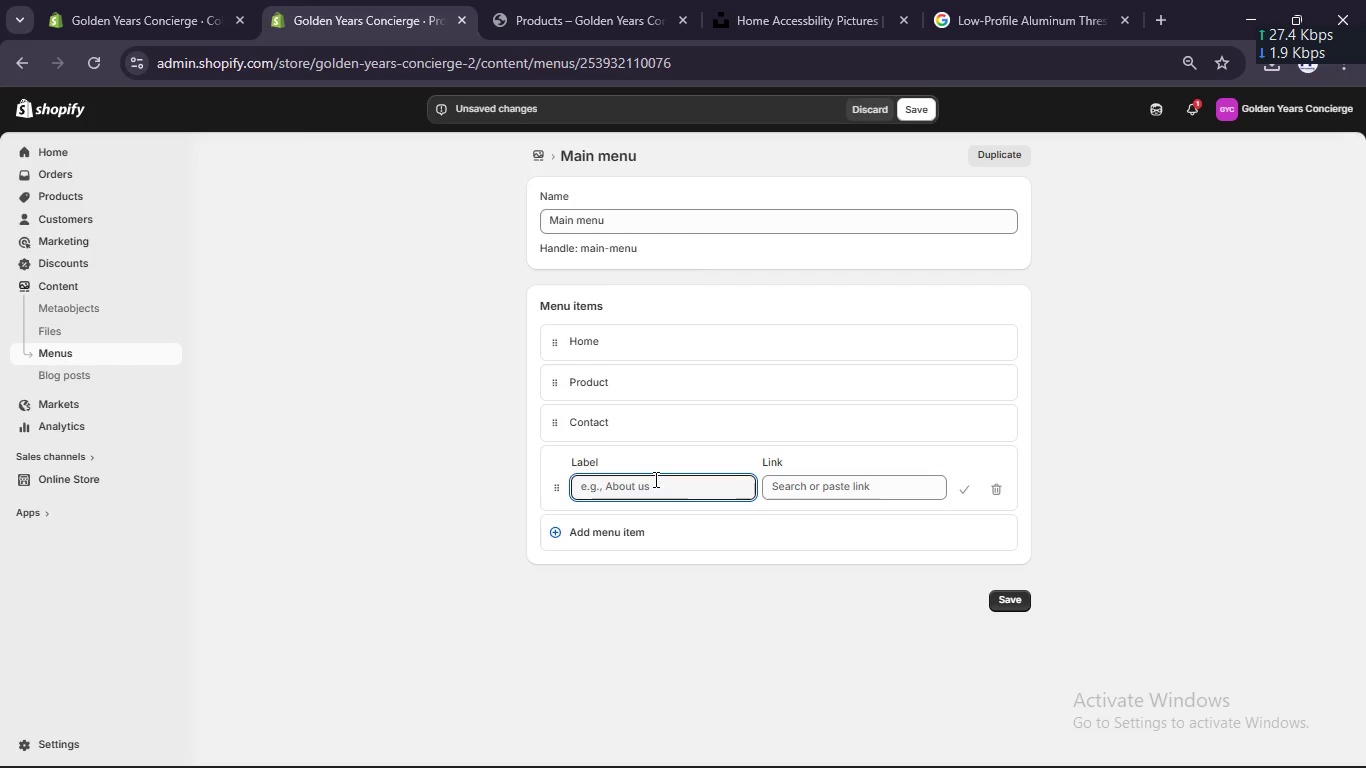 
left_click([654, 479])
 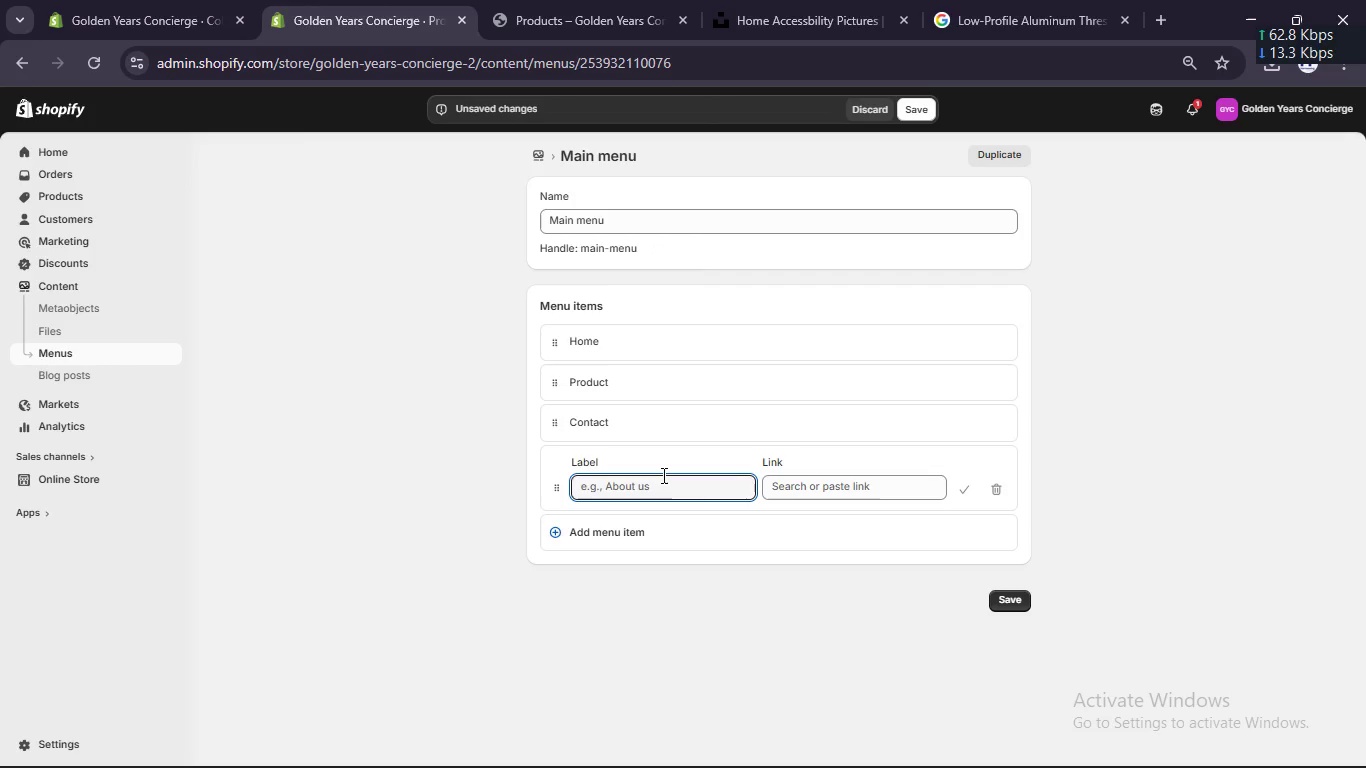 
type(Mobility Aidds)
key(Backspace)
key(Backspace)
type(s)
 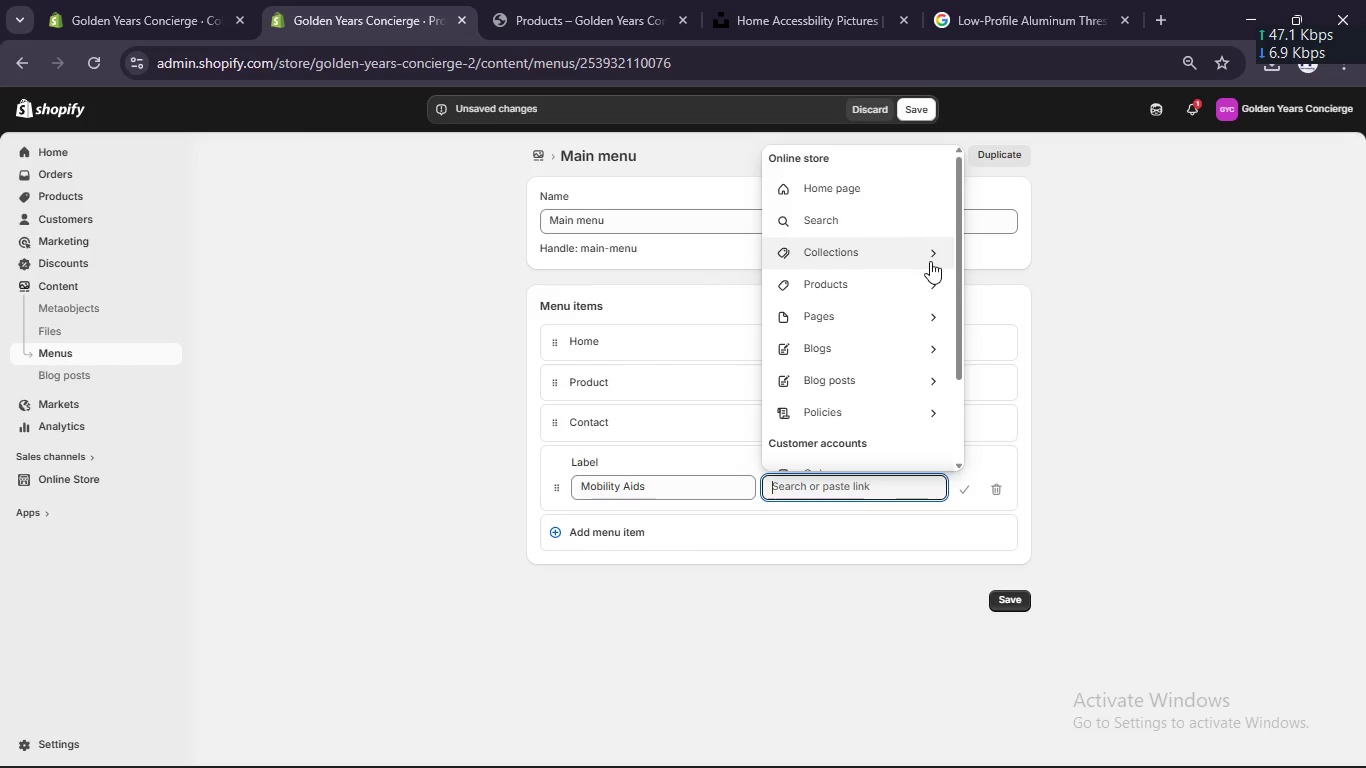 
wait(5.86)
 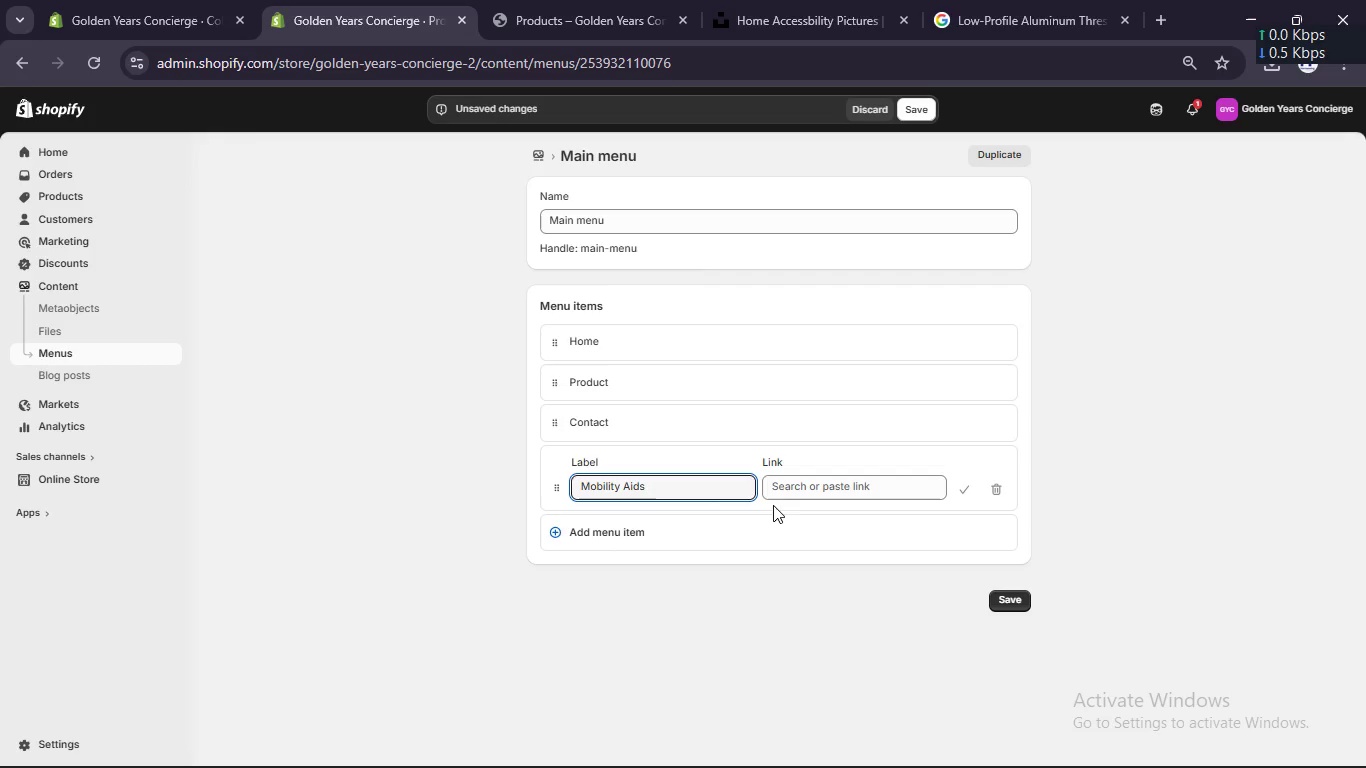 
left_click([930, 261])
 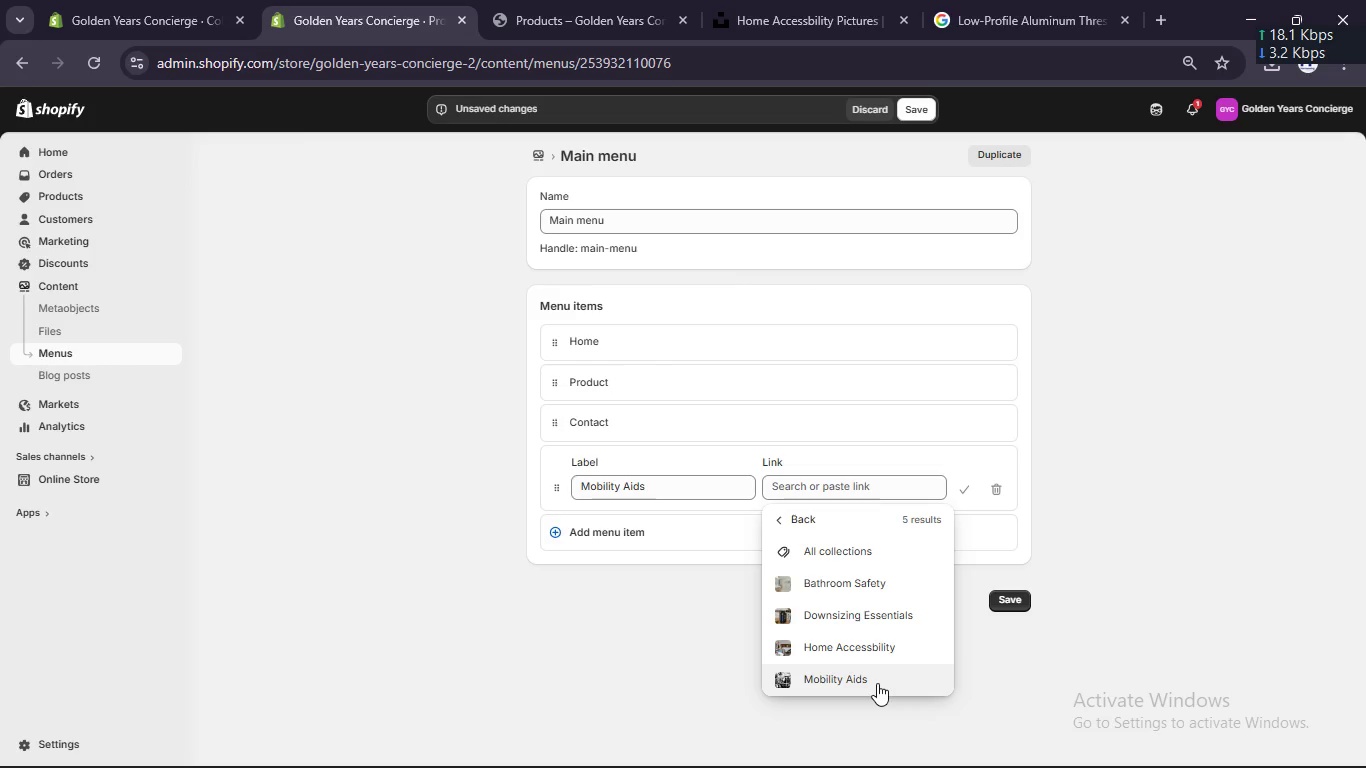 
left_click([877, 681])
 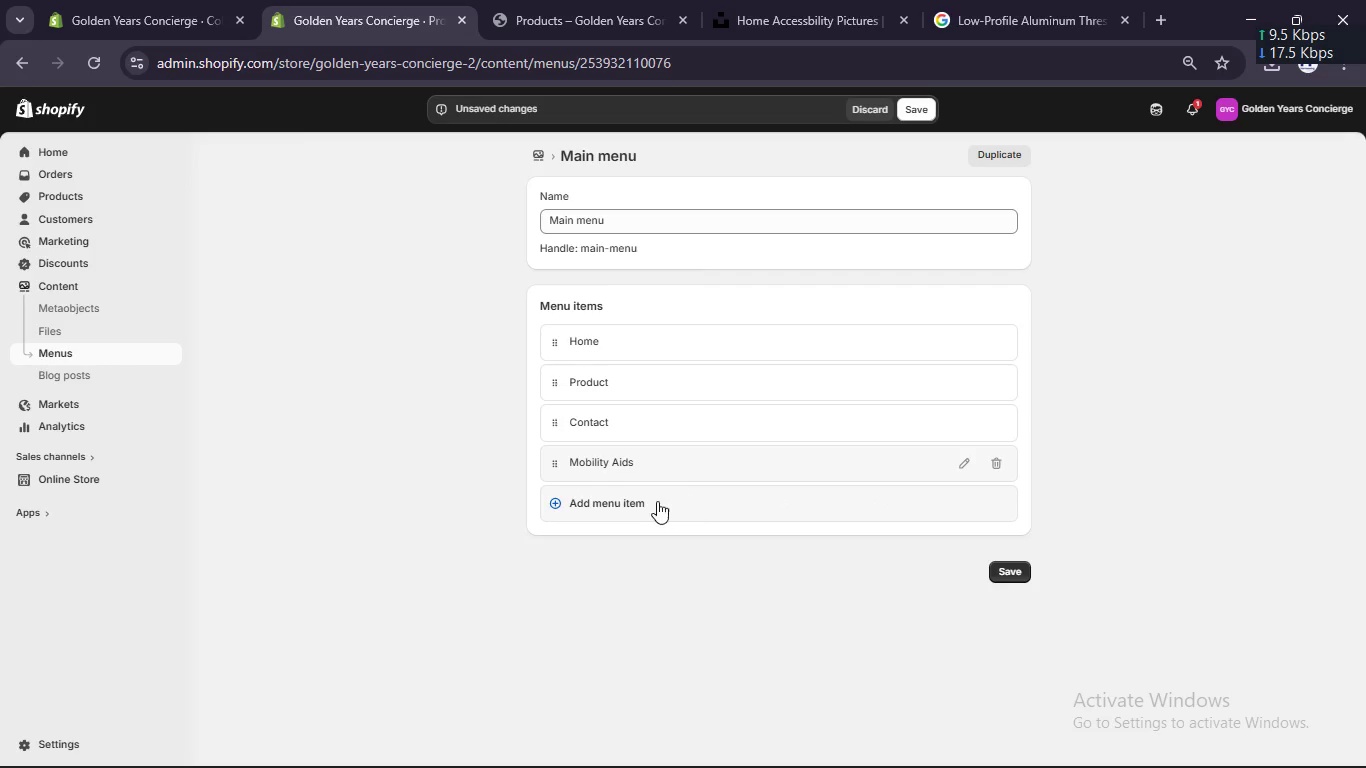 
left_click([621, 505])
 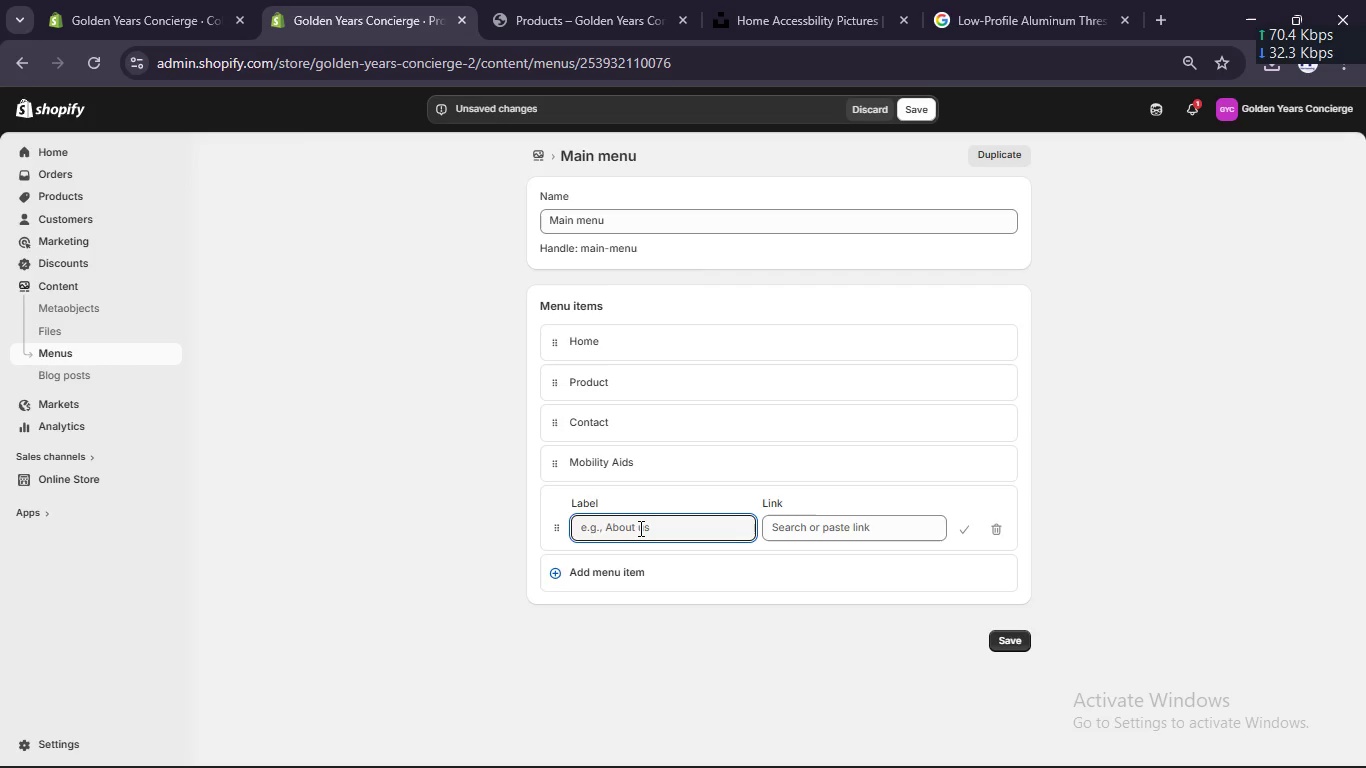 
type(Home Accebili)
 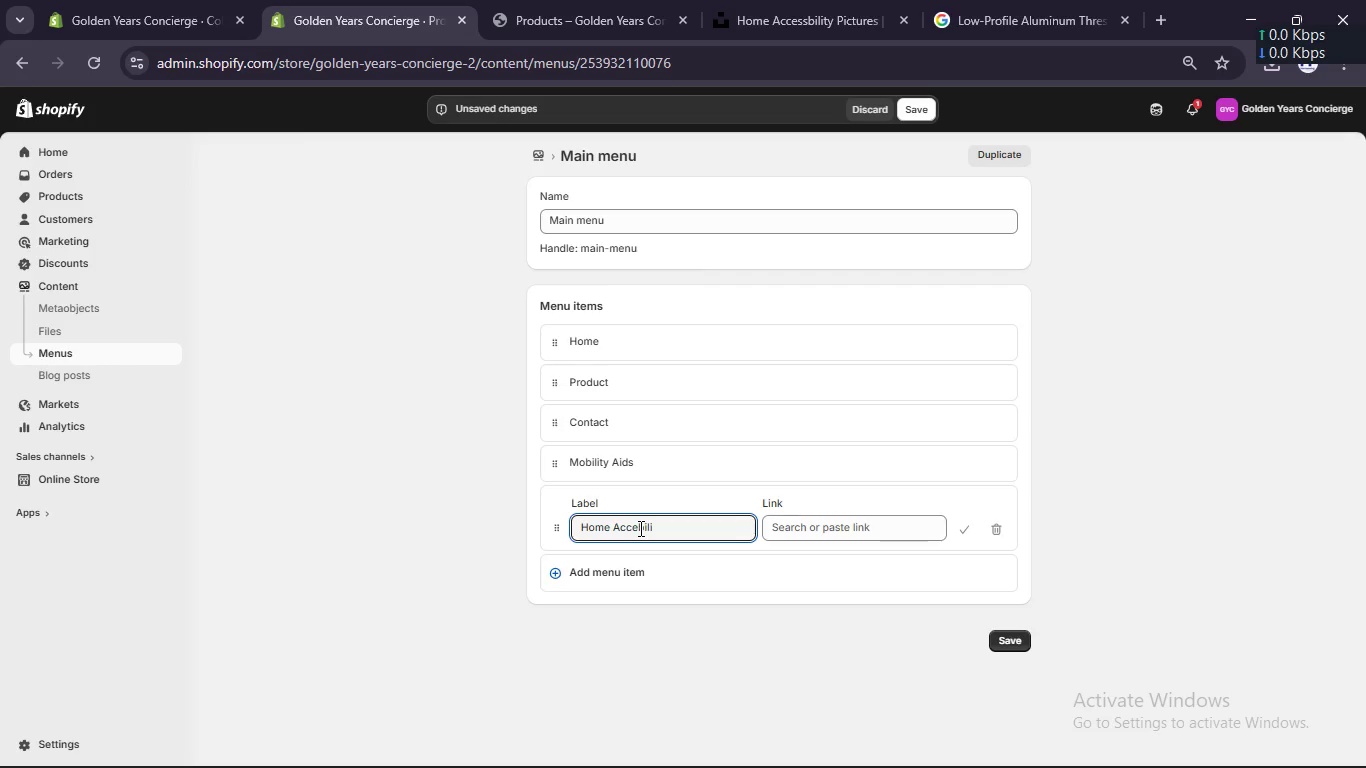 
left_click([639, 528])
 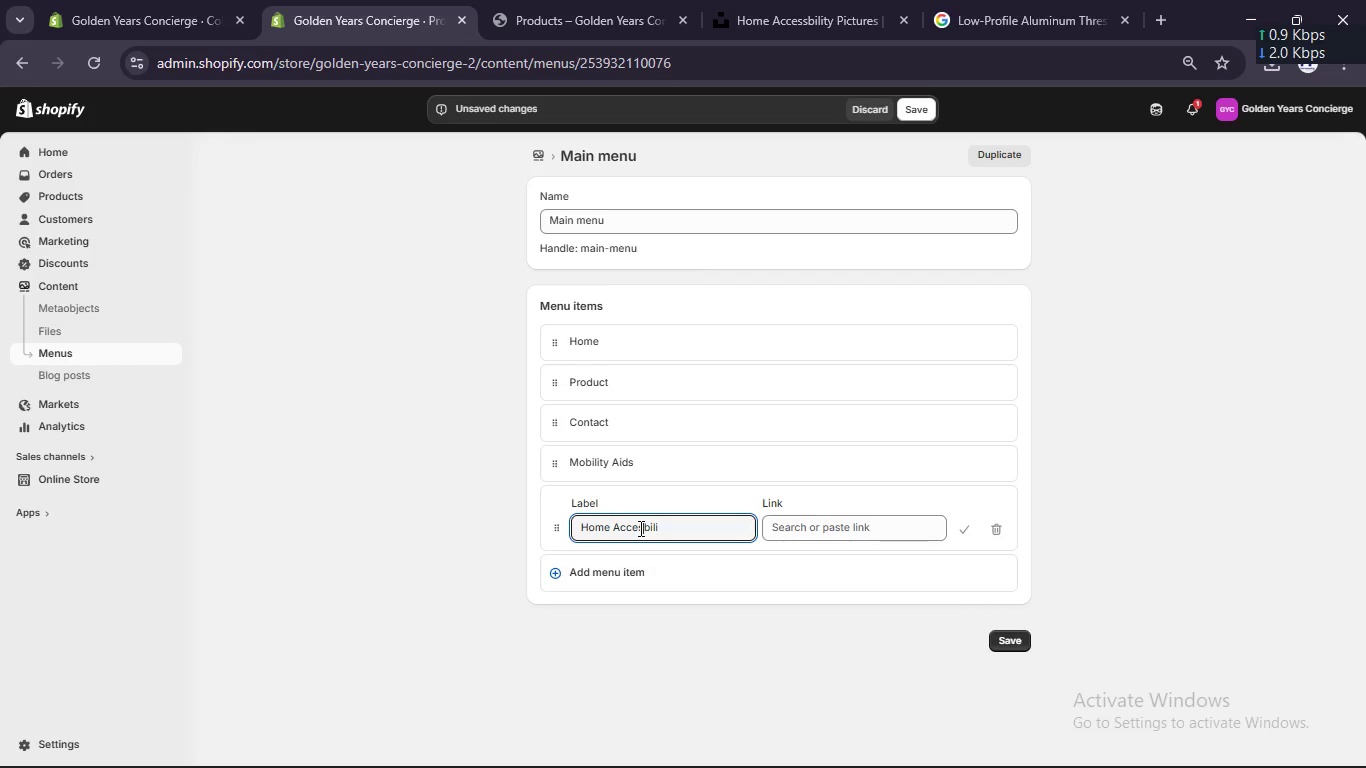 
type(ss)
 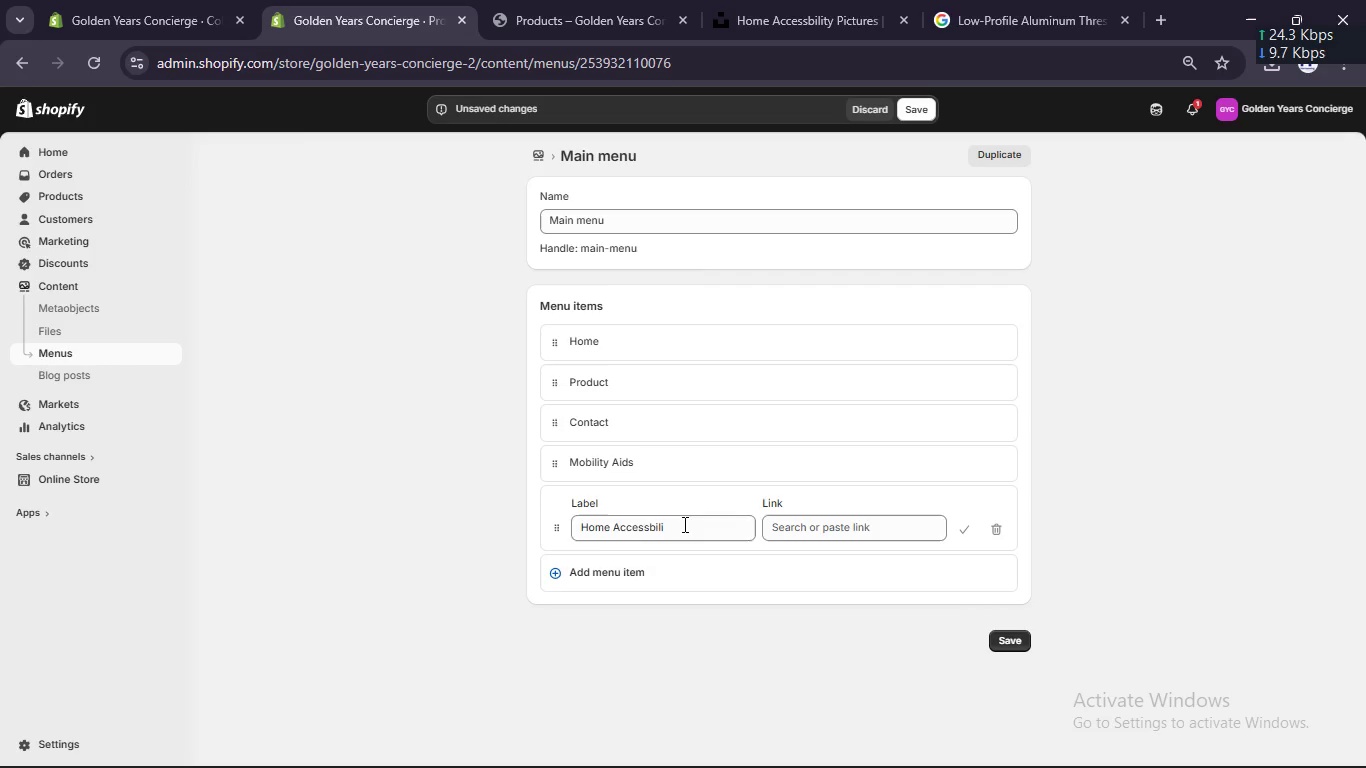 
left_click([683, 524])
 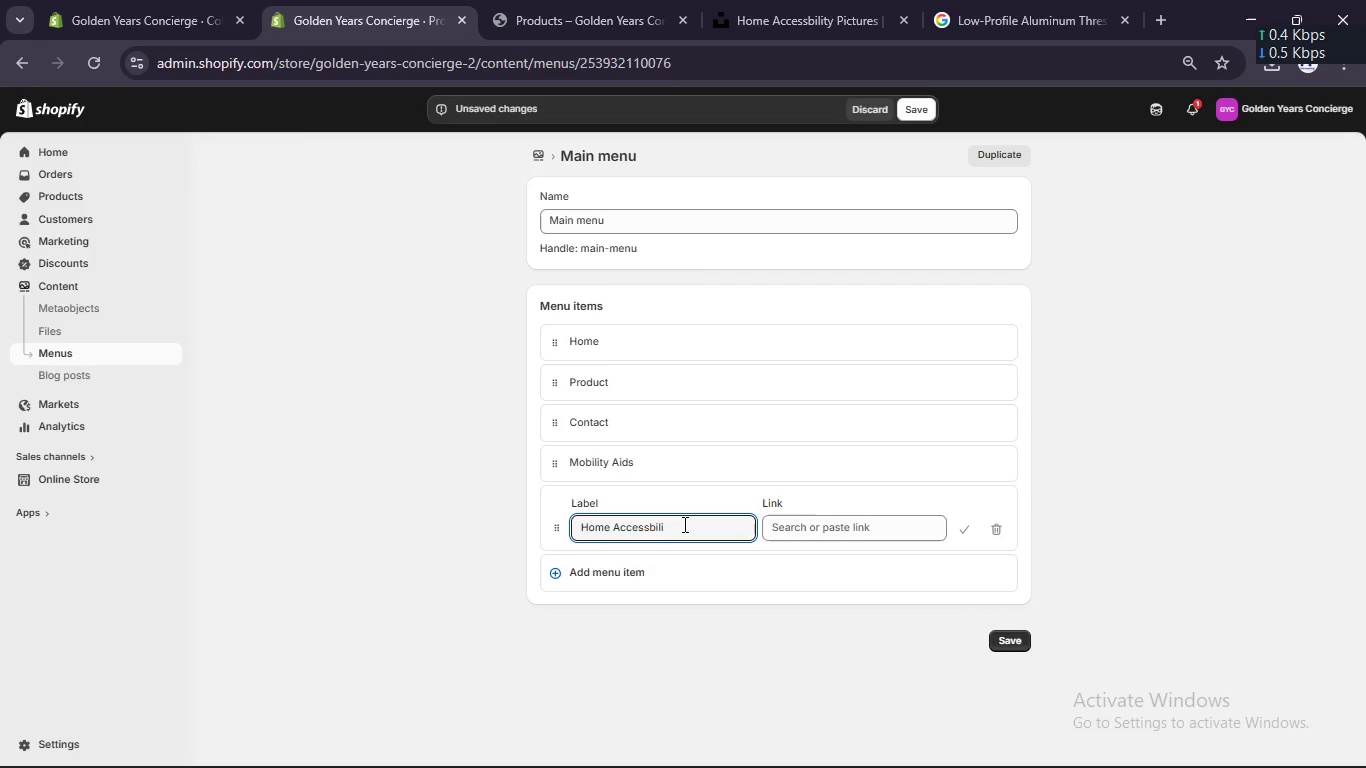 
key(ArrowRight)
 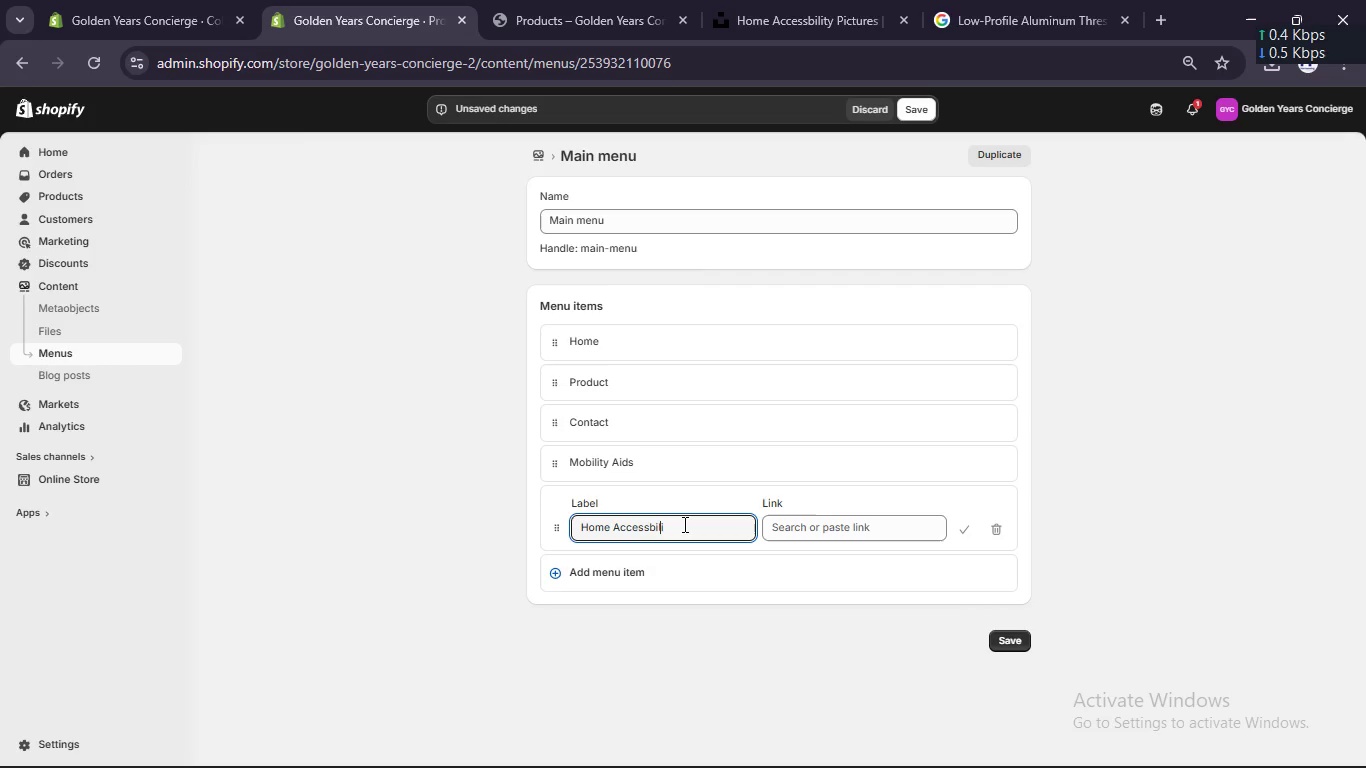 
key(ArrowRight)
 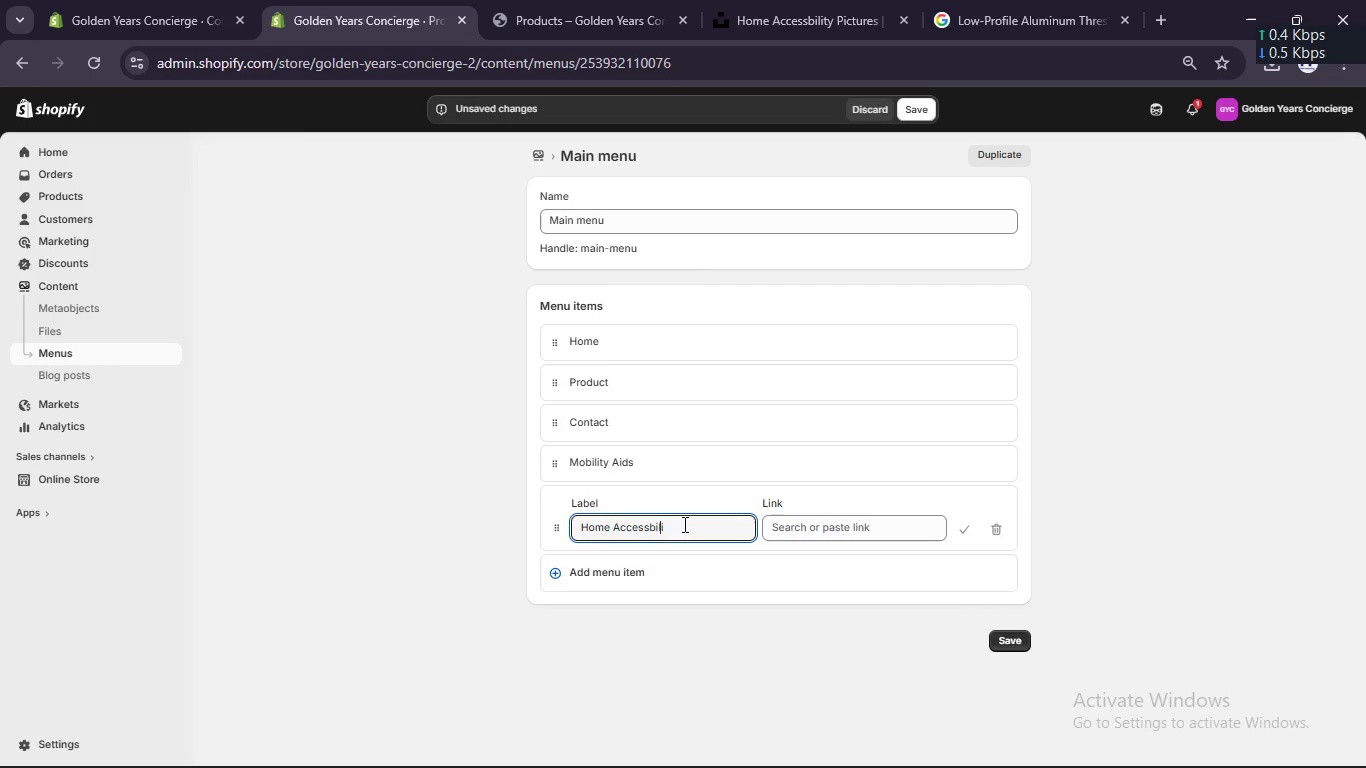 
key(ArrowRight)
 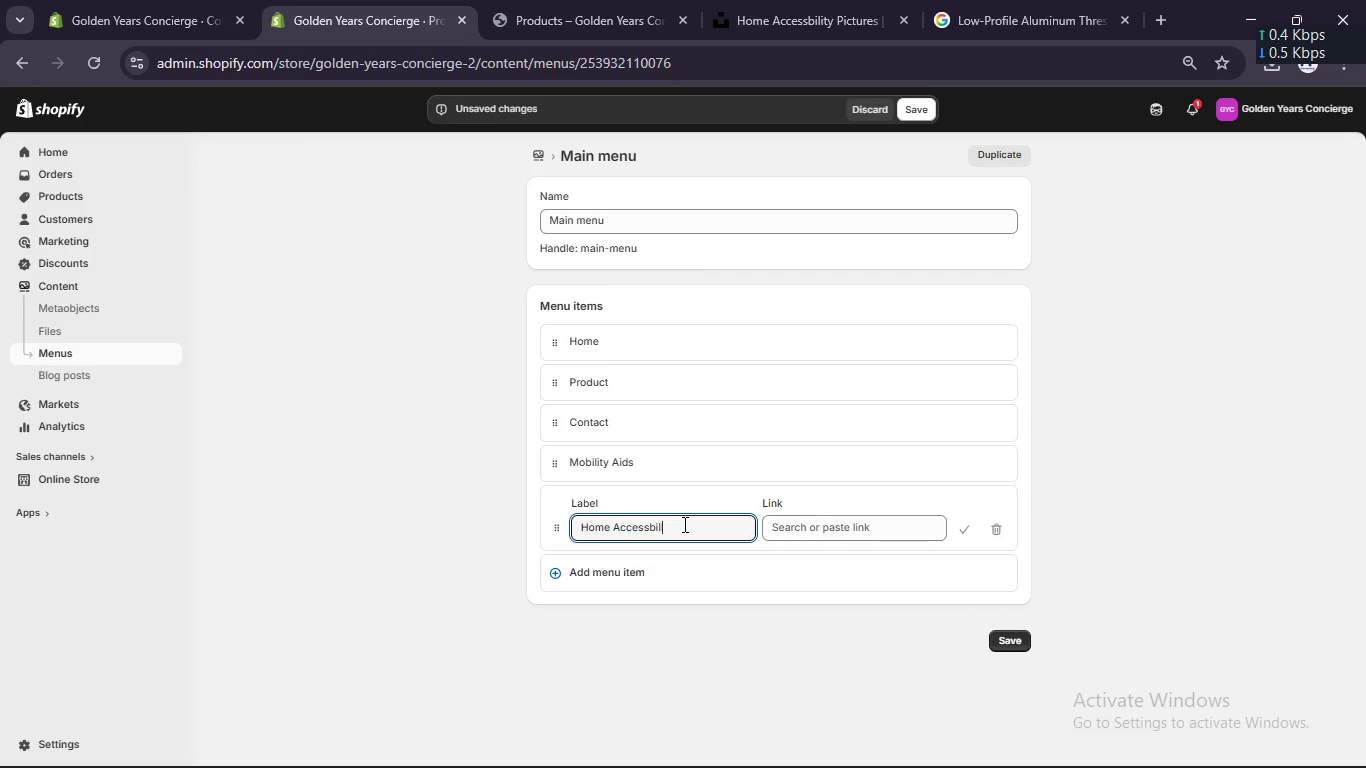 
key(ArrowRight)
 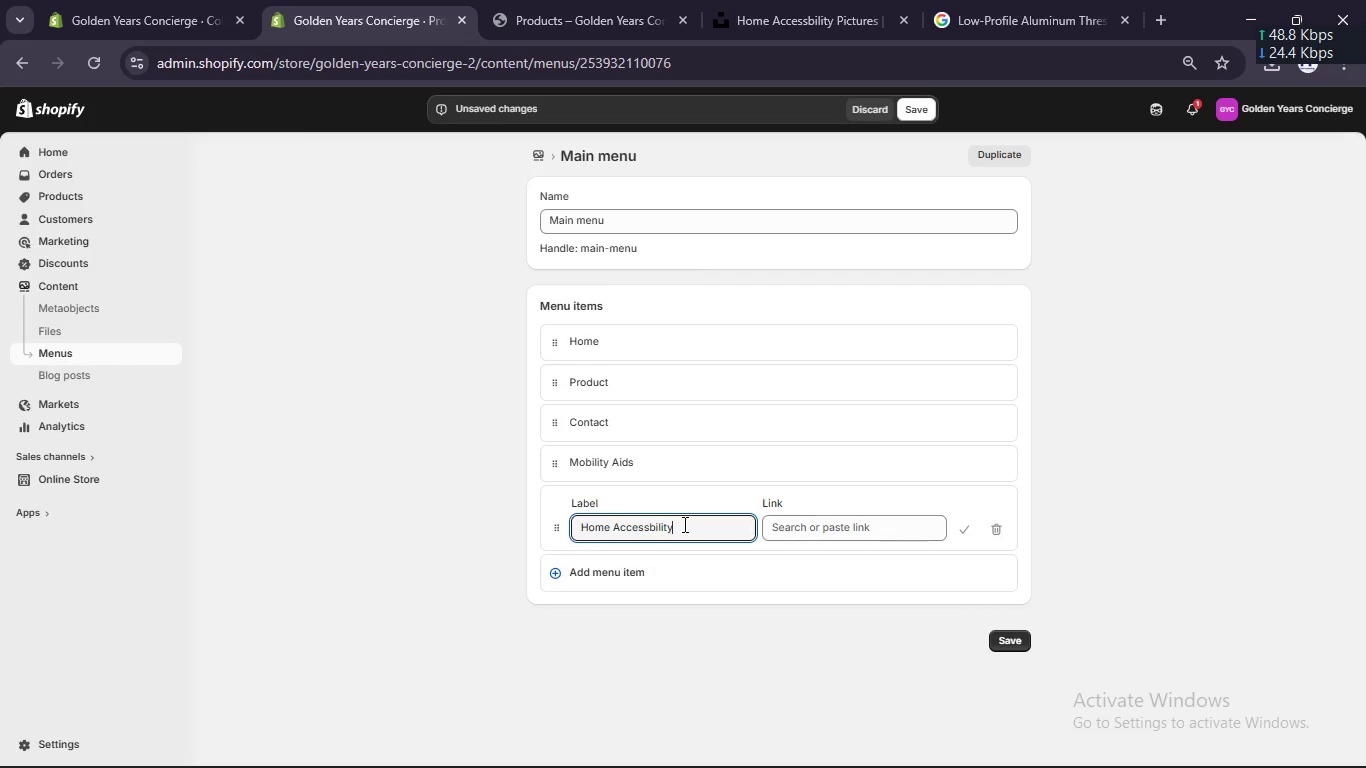 
type(ty)